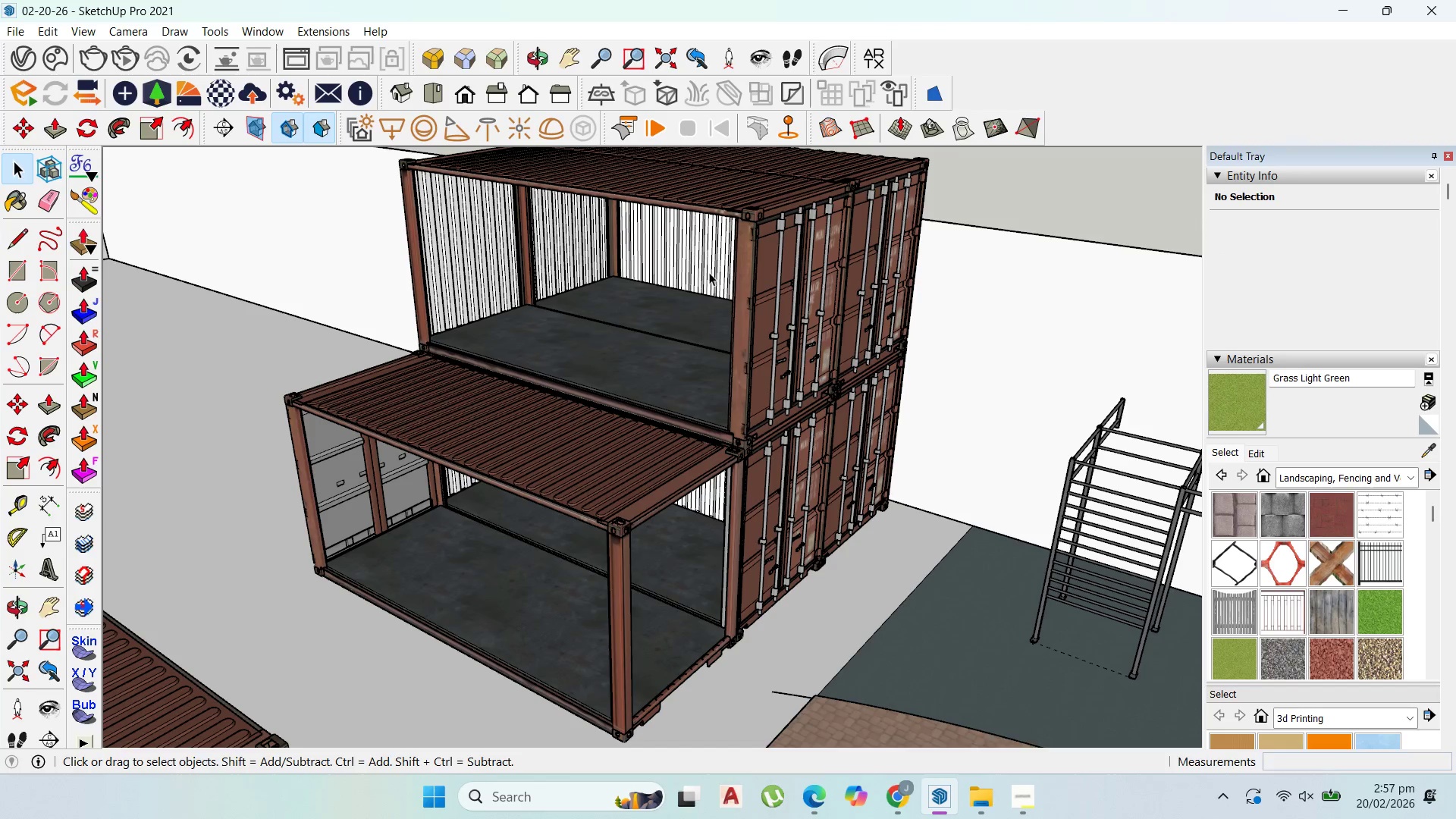 
key(Escape)
 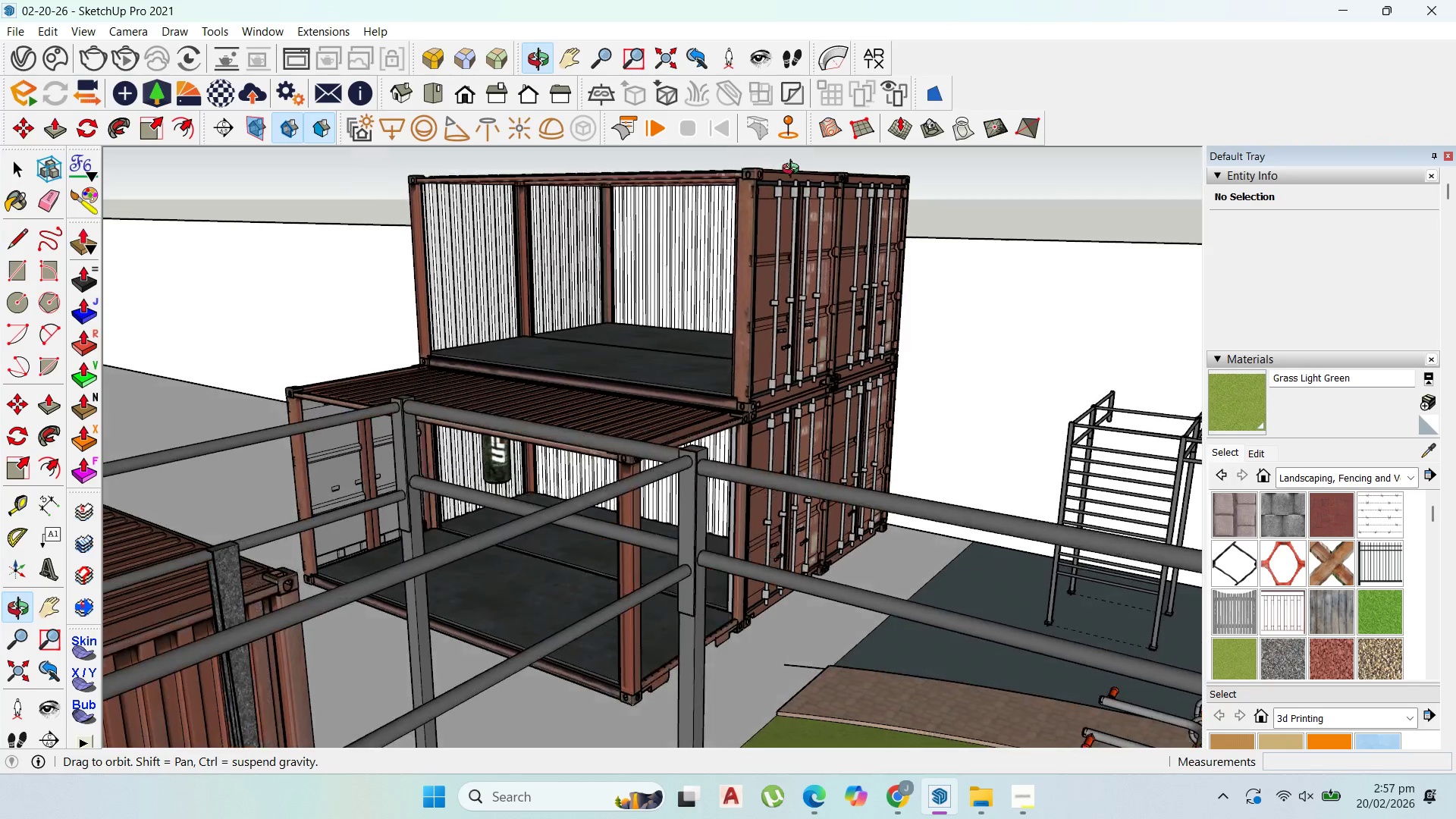 
scroll: coordinate [708, 272], scroll_direction: up, amount: 2.0
 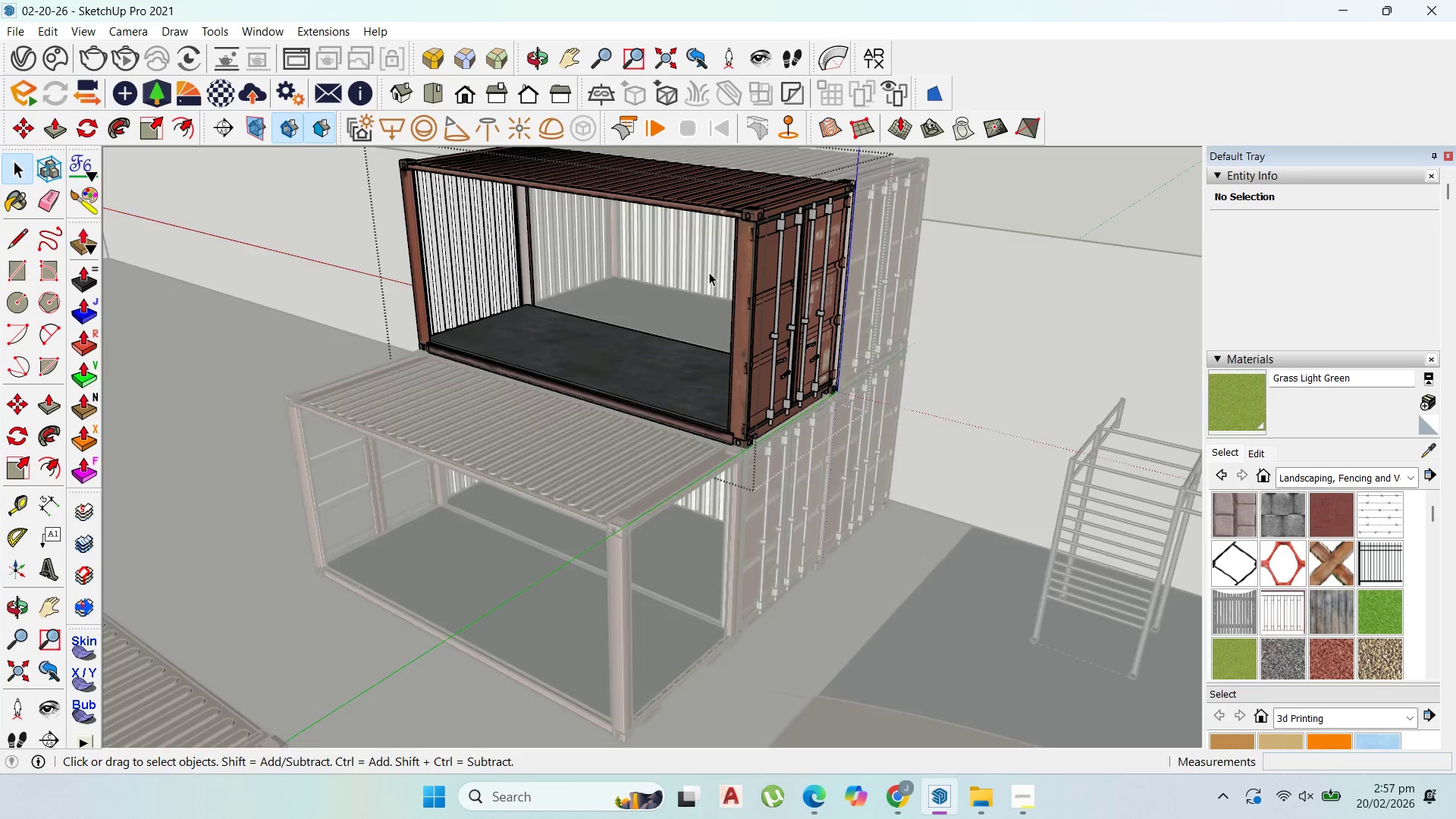 
double_click([666, 362])
 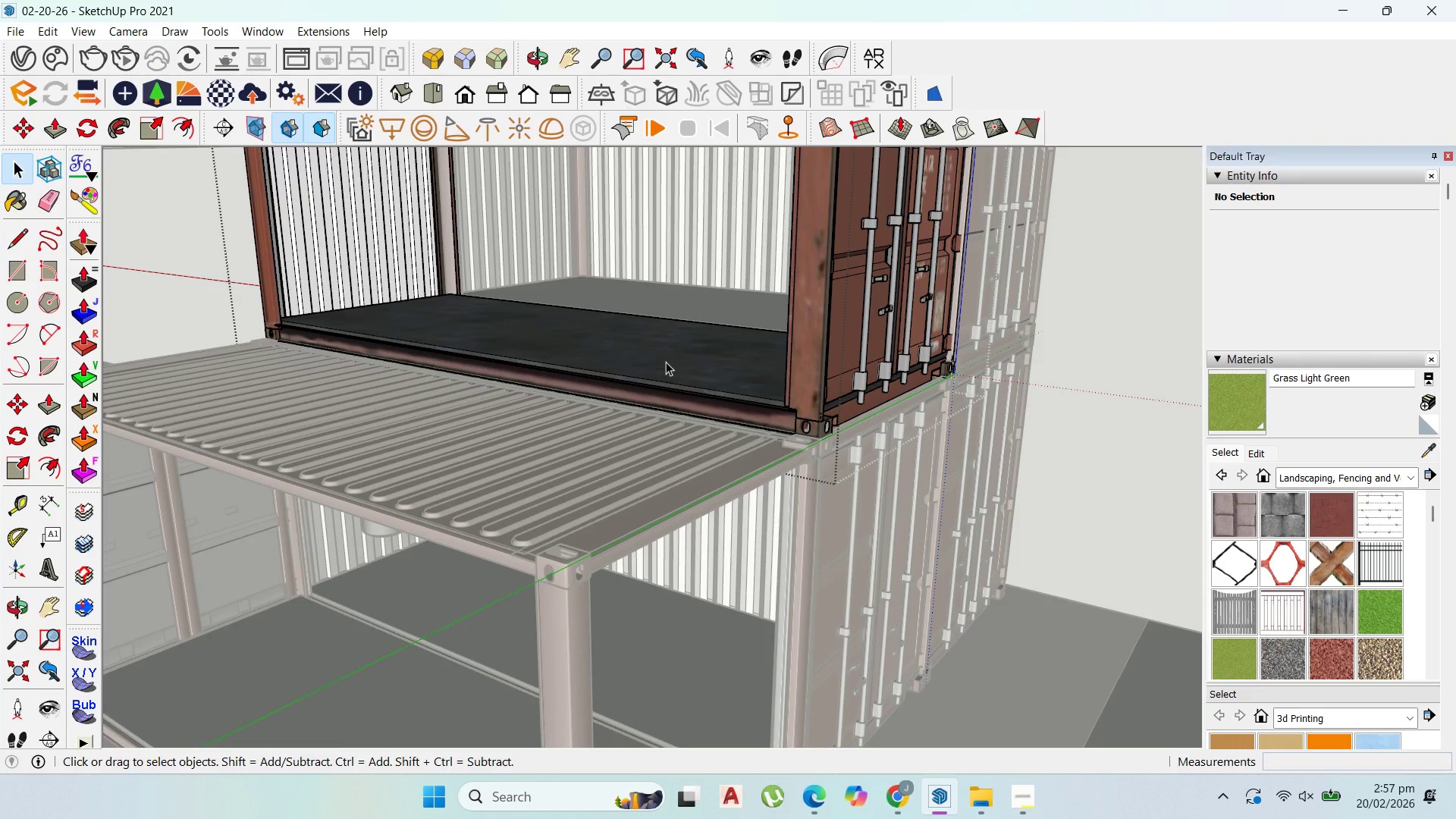 
scroll: coordinate [666, 366], scroll_direction: up, amount: 6.0
 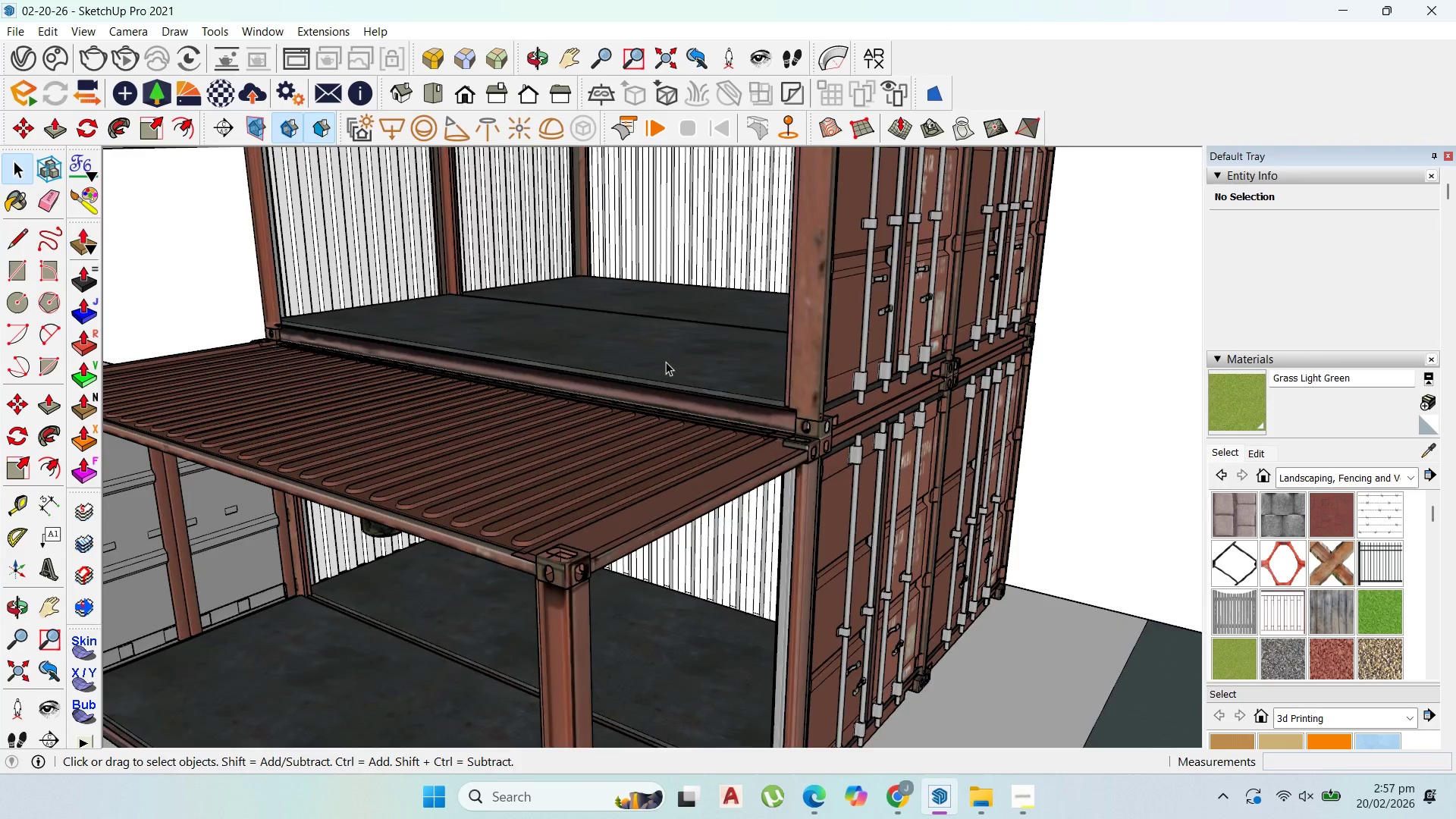 
triple_click([666, 362])
 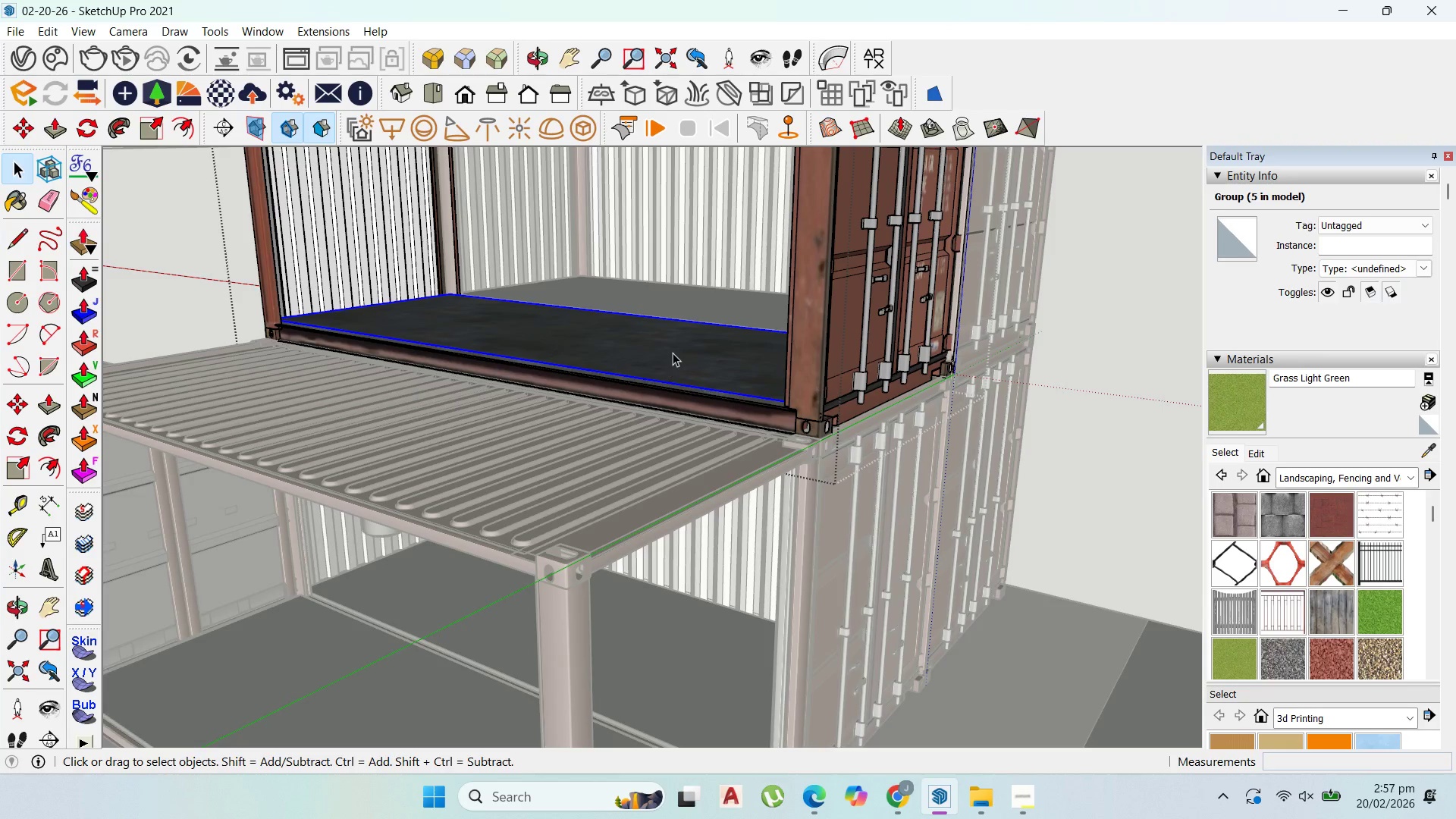 
key(Delete)
 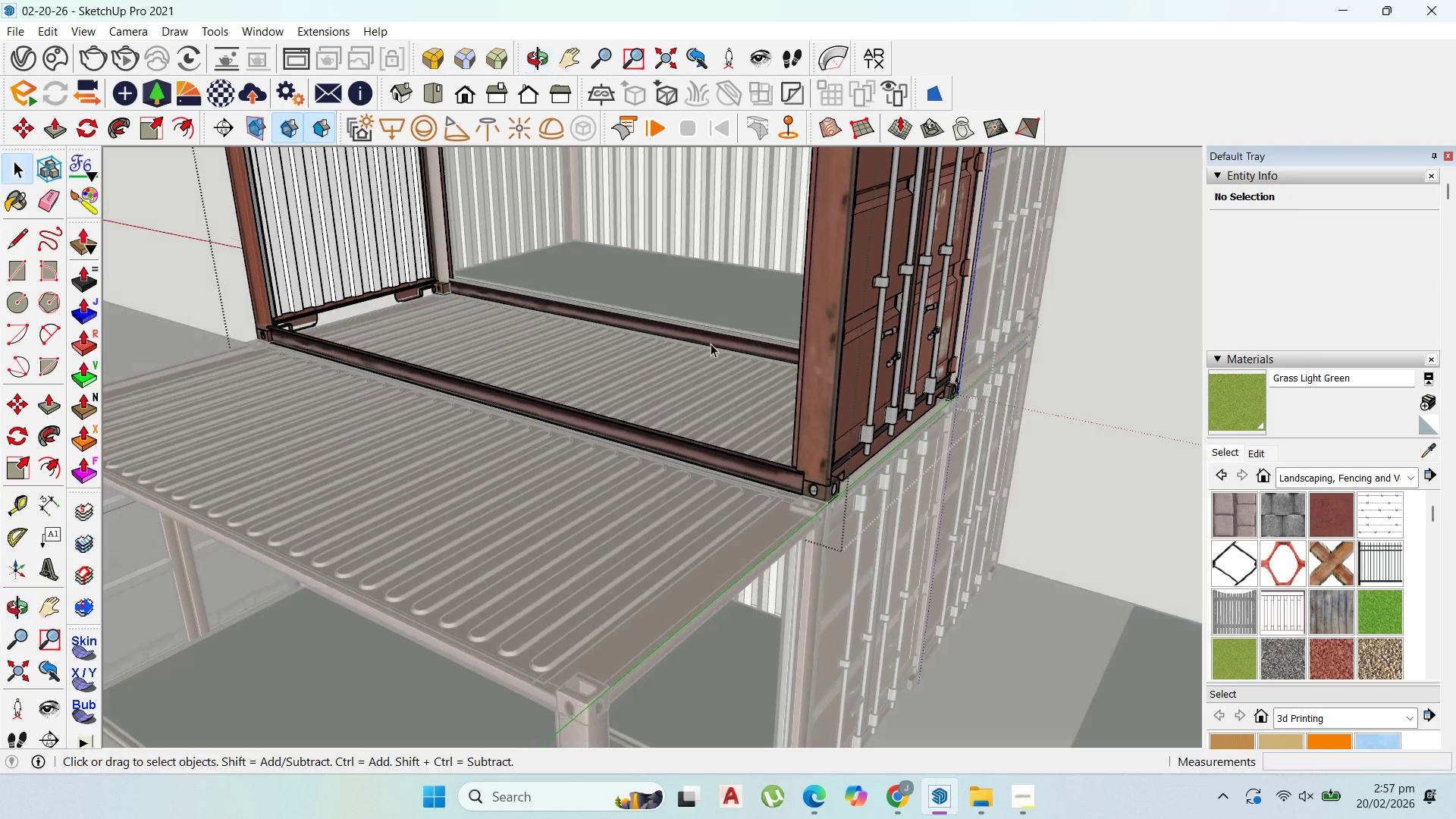 
left_click([720, 314])
 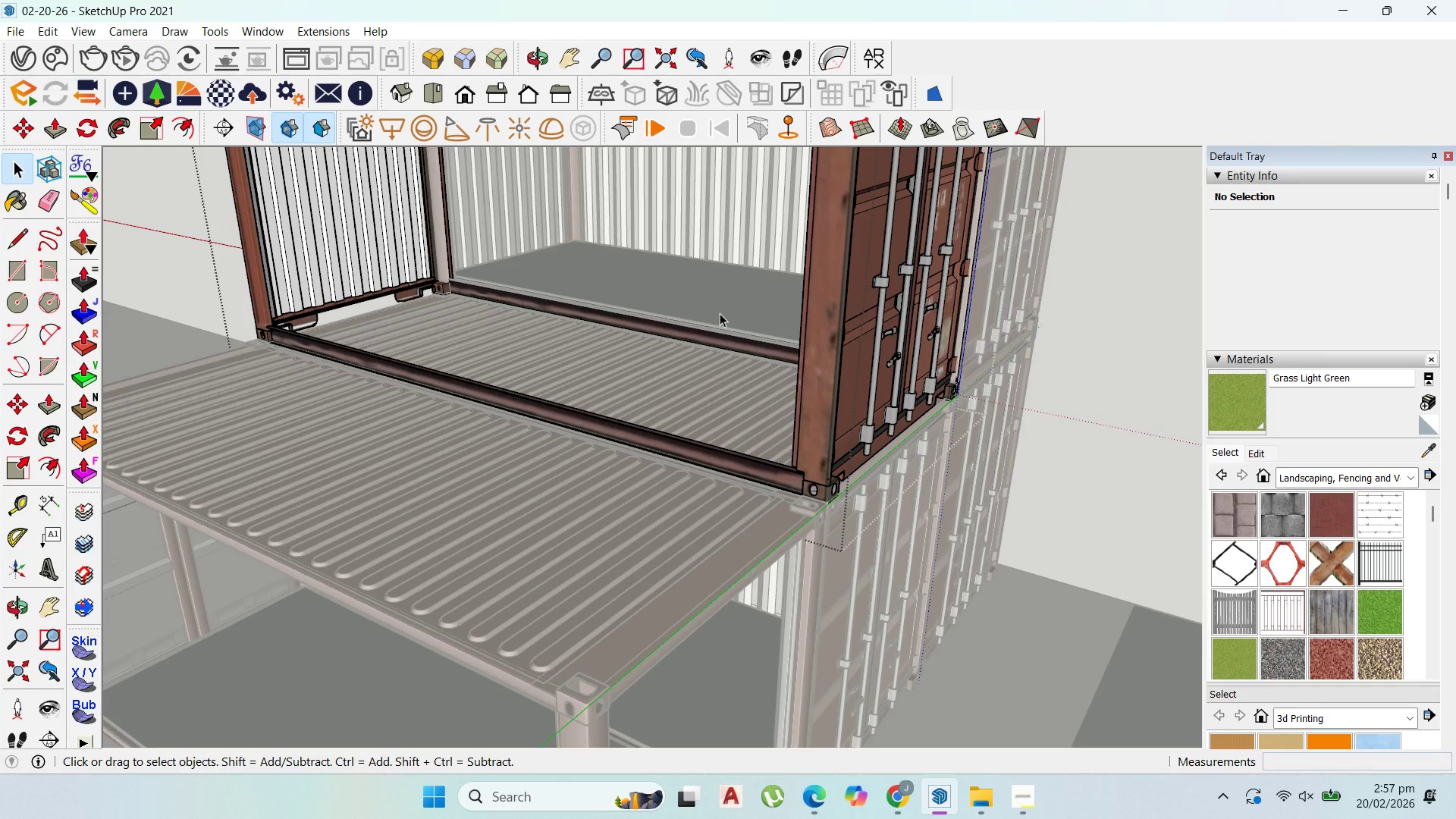 
key(Escape)
 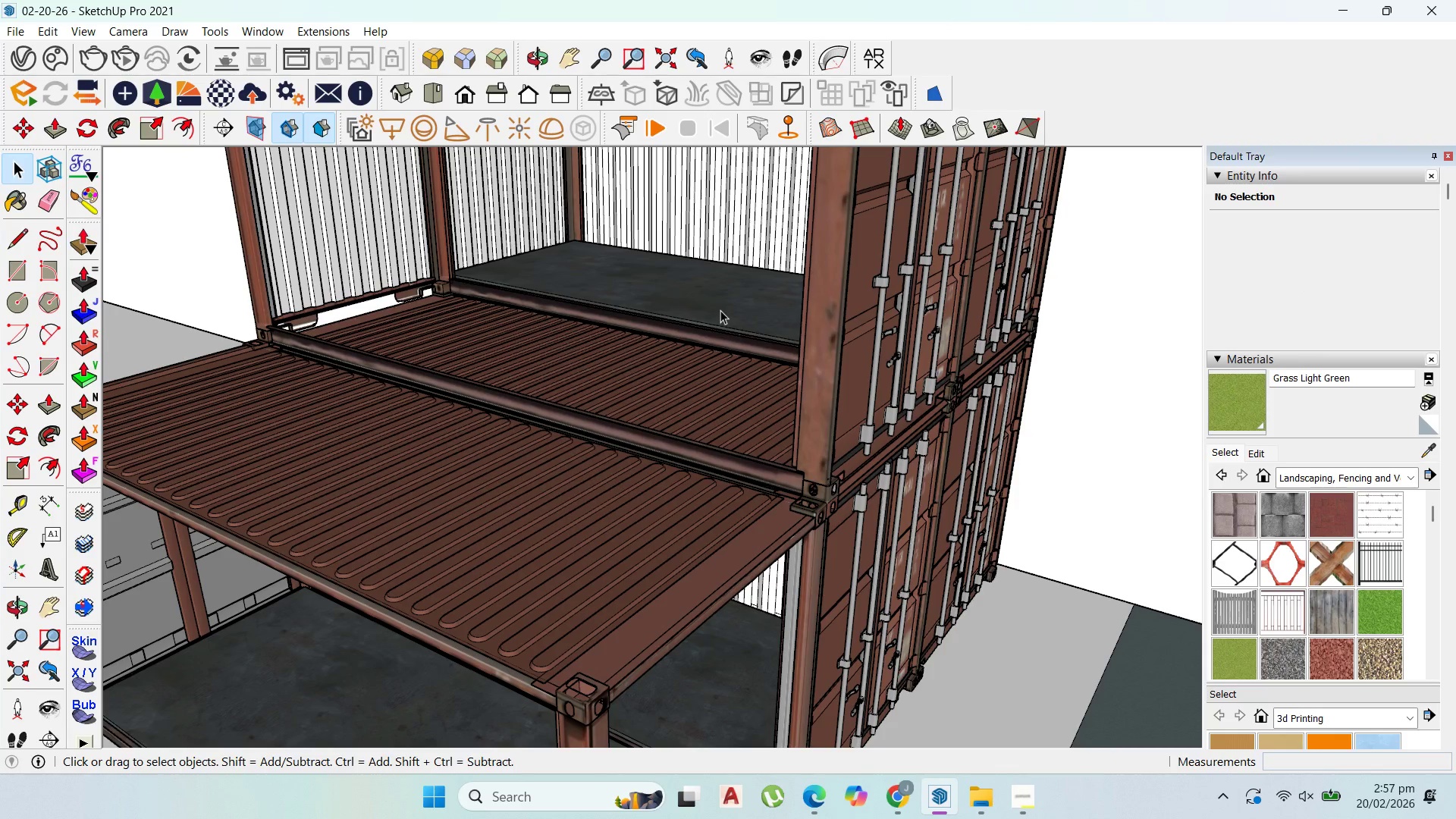 
key(Escape)
 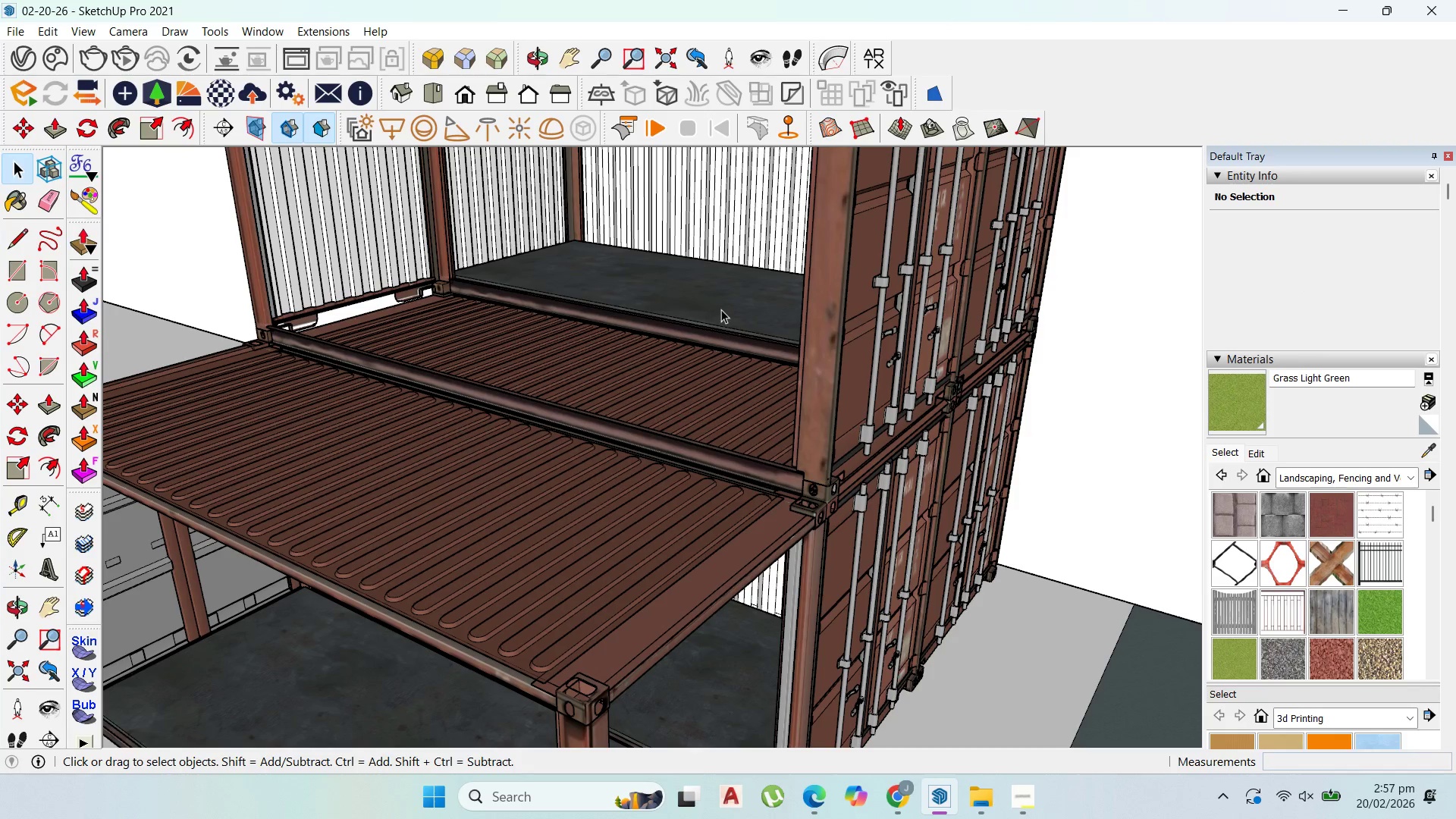 
left_click([721, 309])
 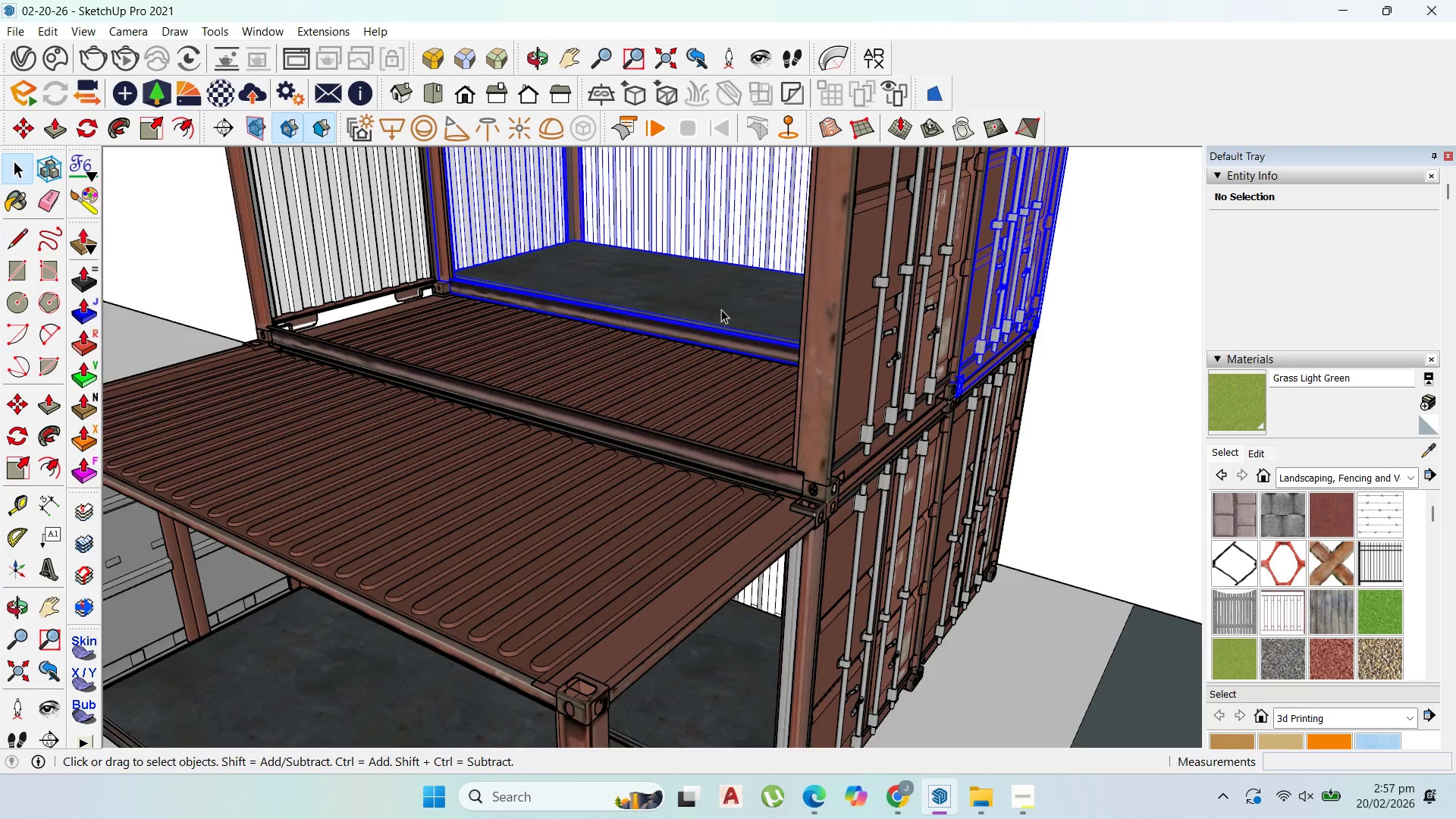 
double_click([721, 309])
 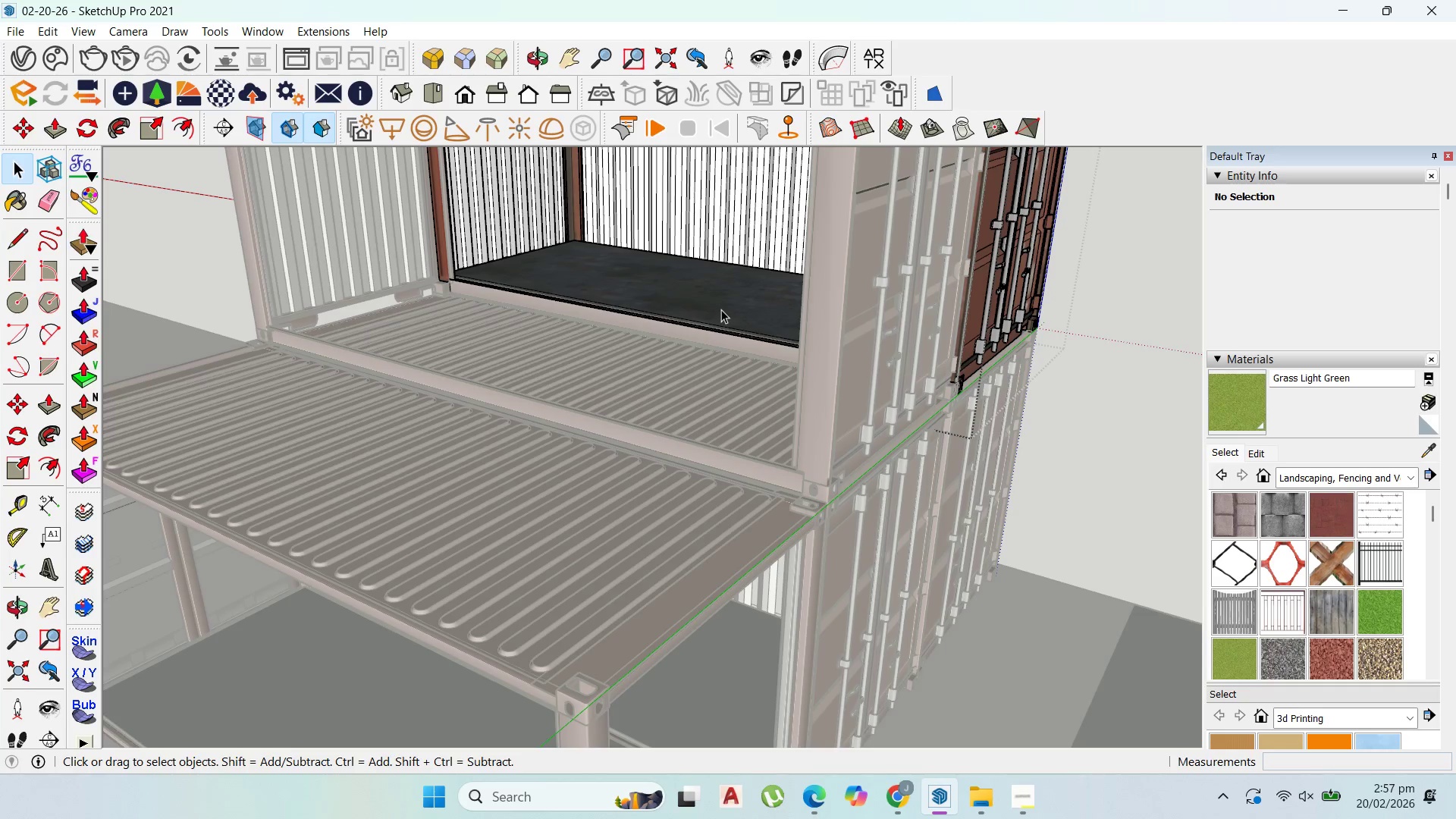 
triple_click([721, 309])
 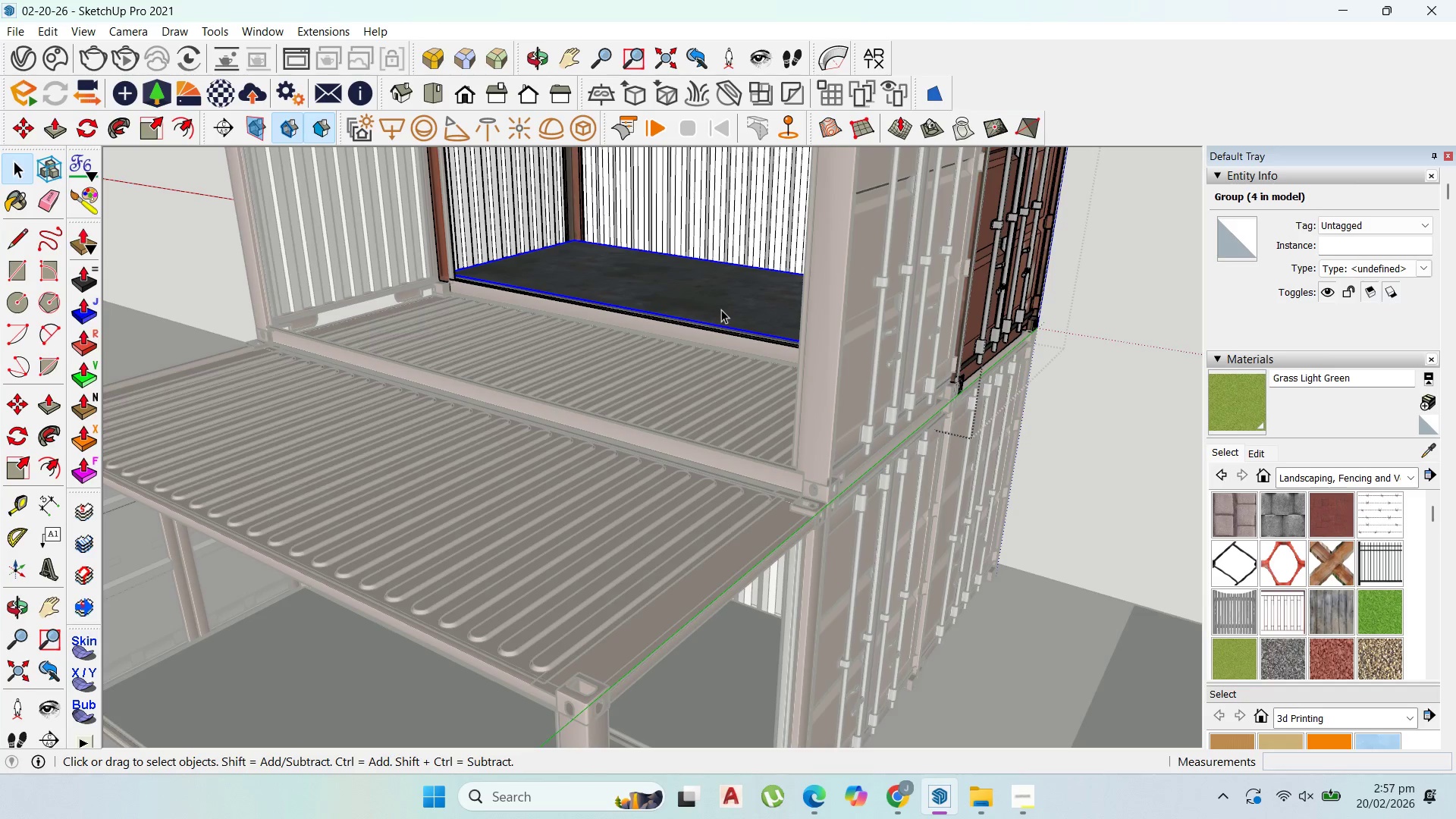 
key(Delete)
 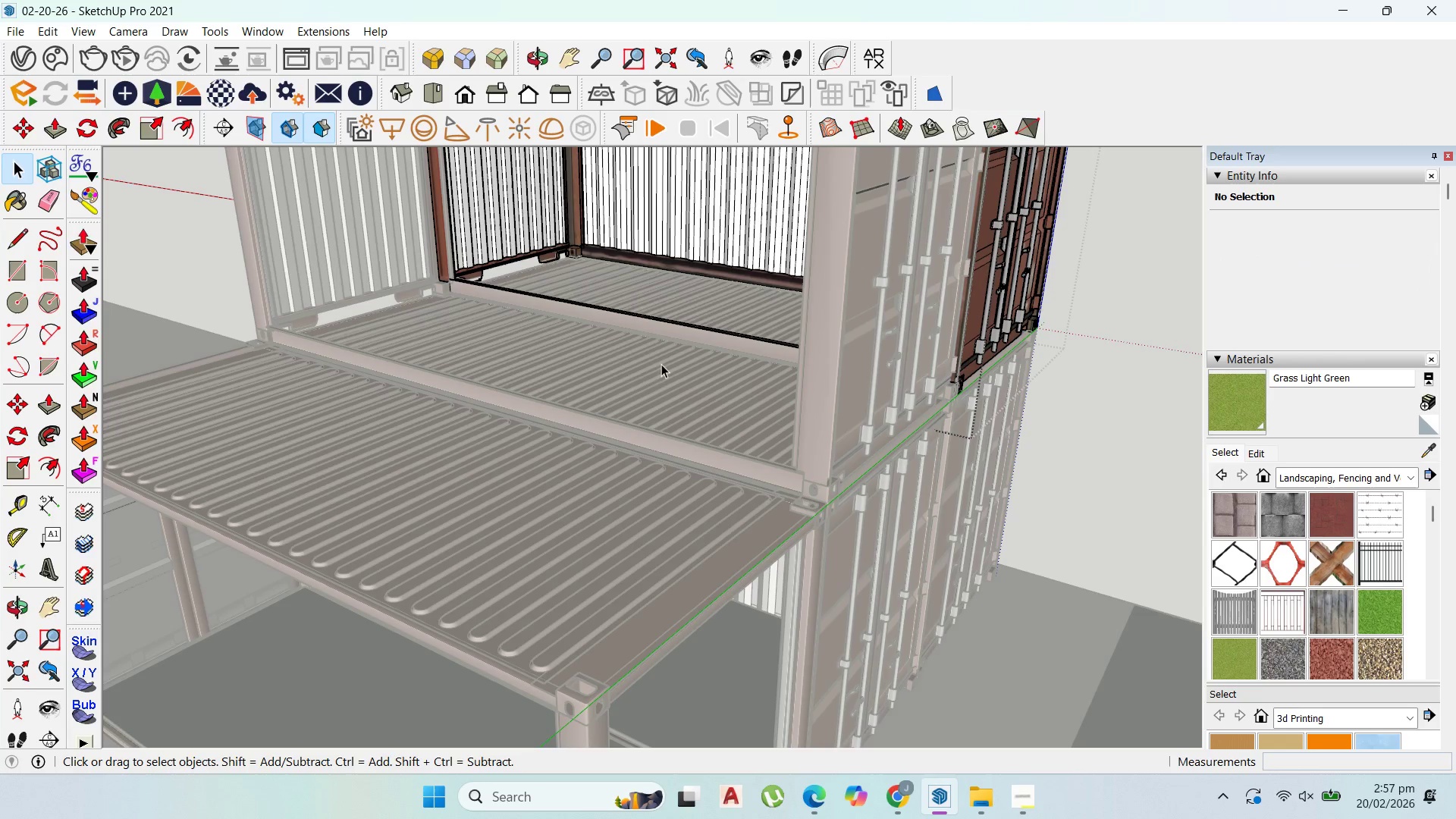 
key(Escape)
 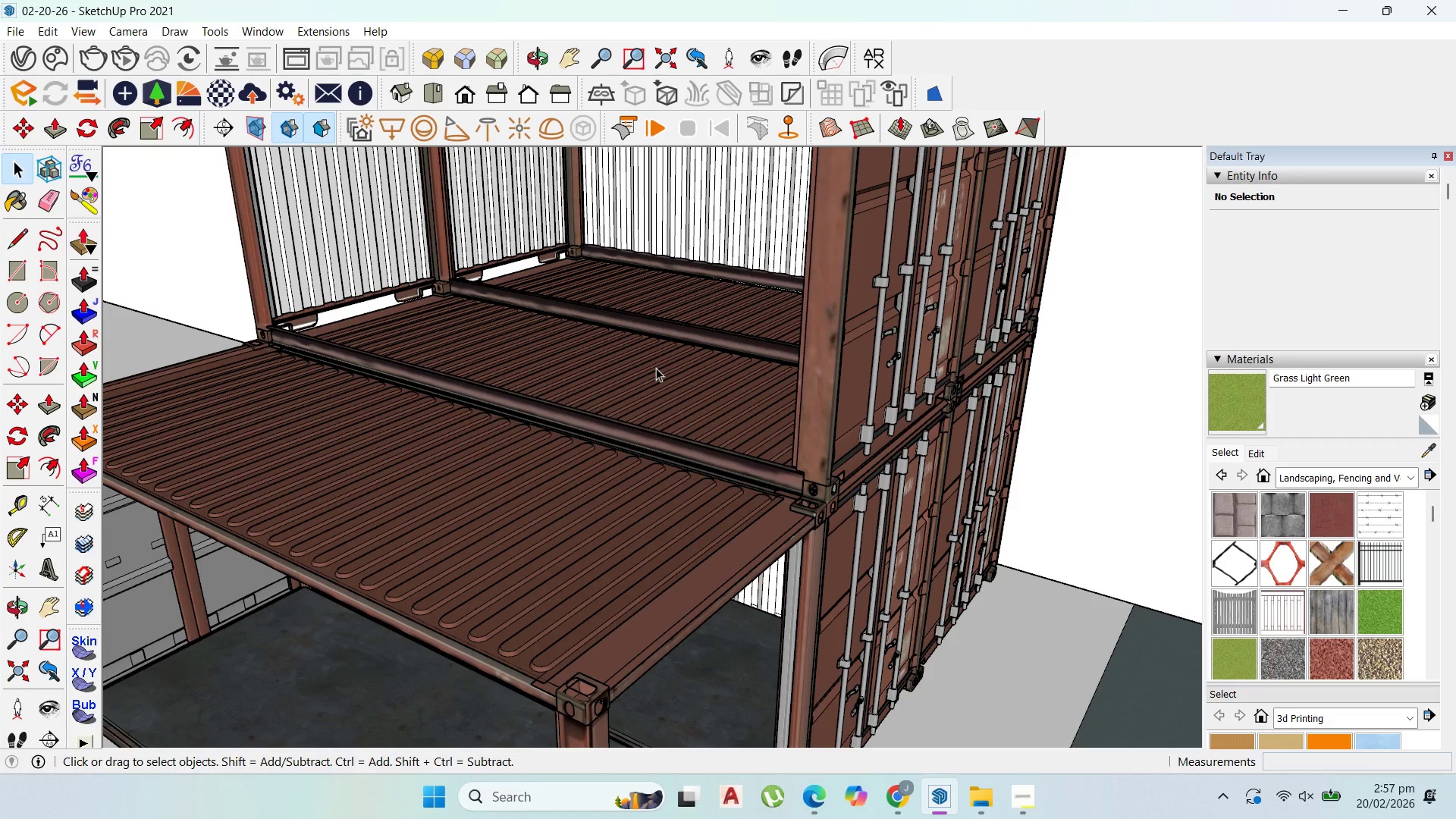 
key(Escape)
 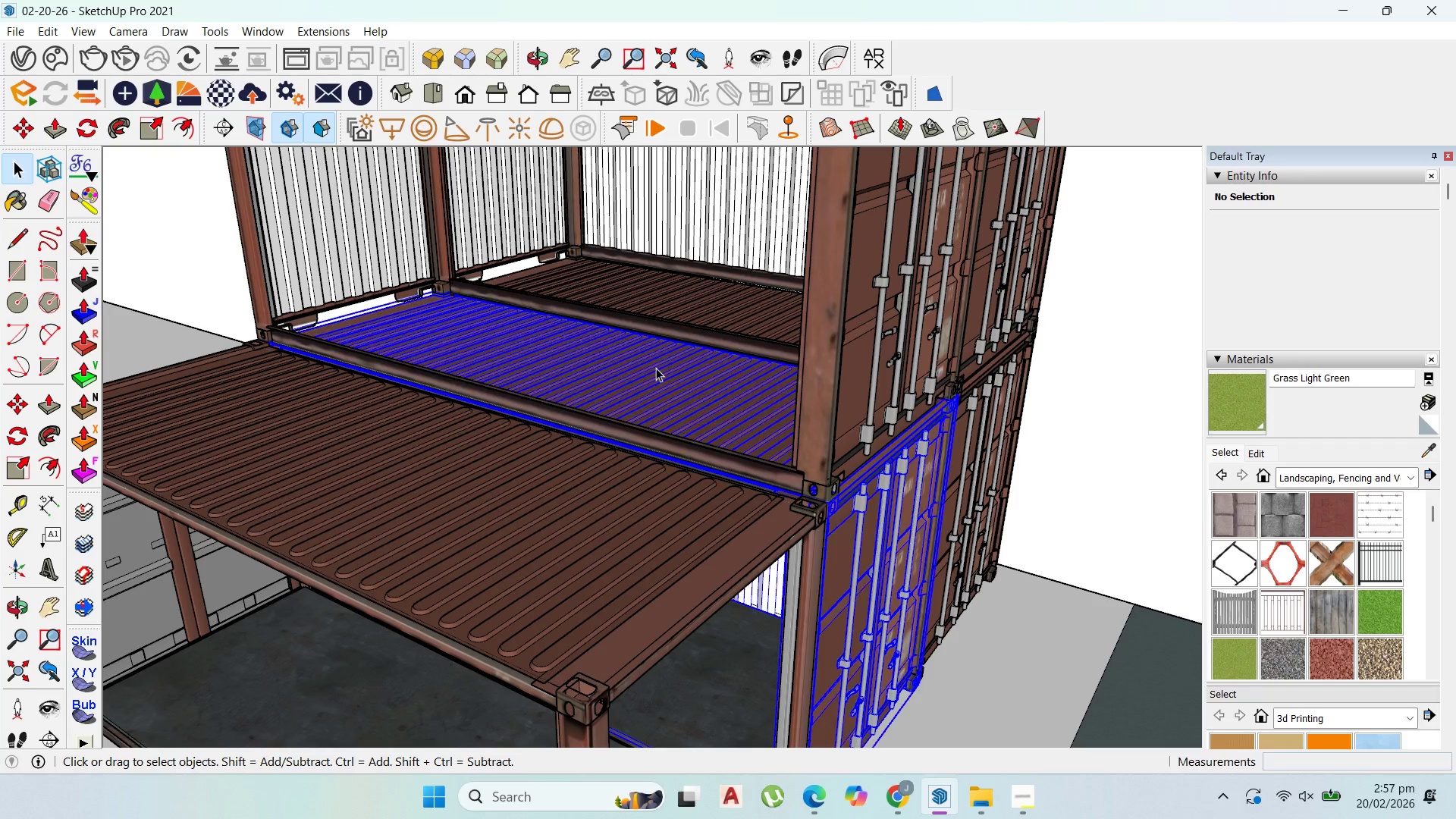 
double_click([655, 368])
 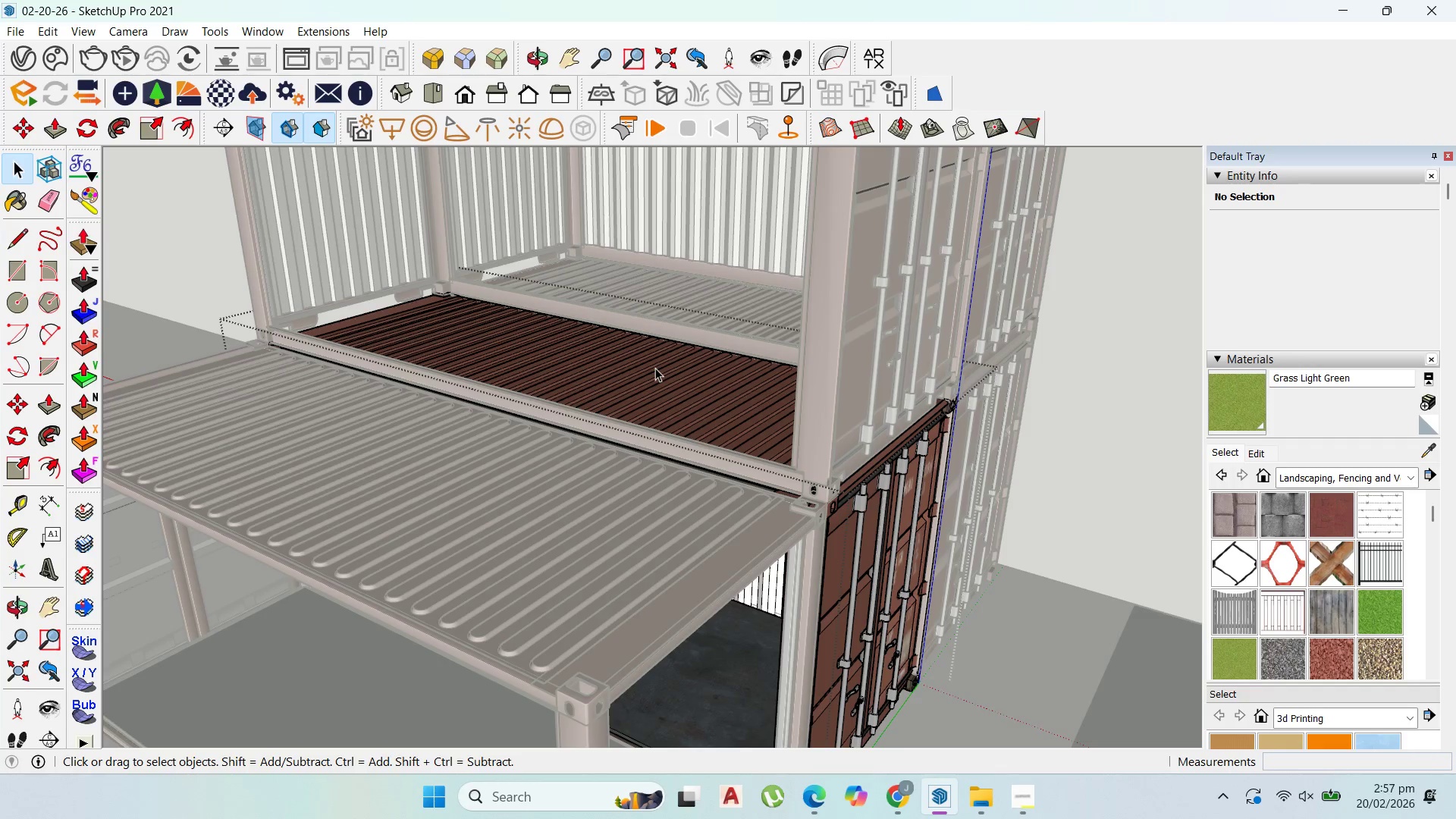 
left_click([655, 368])
 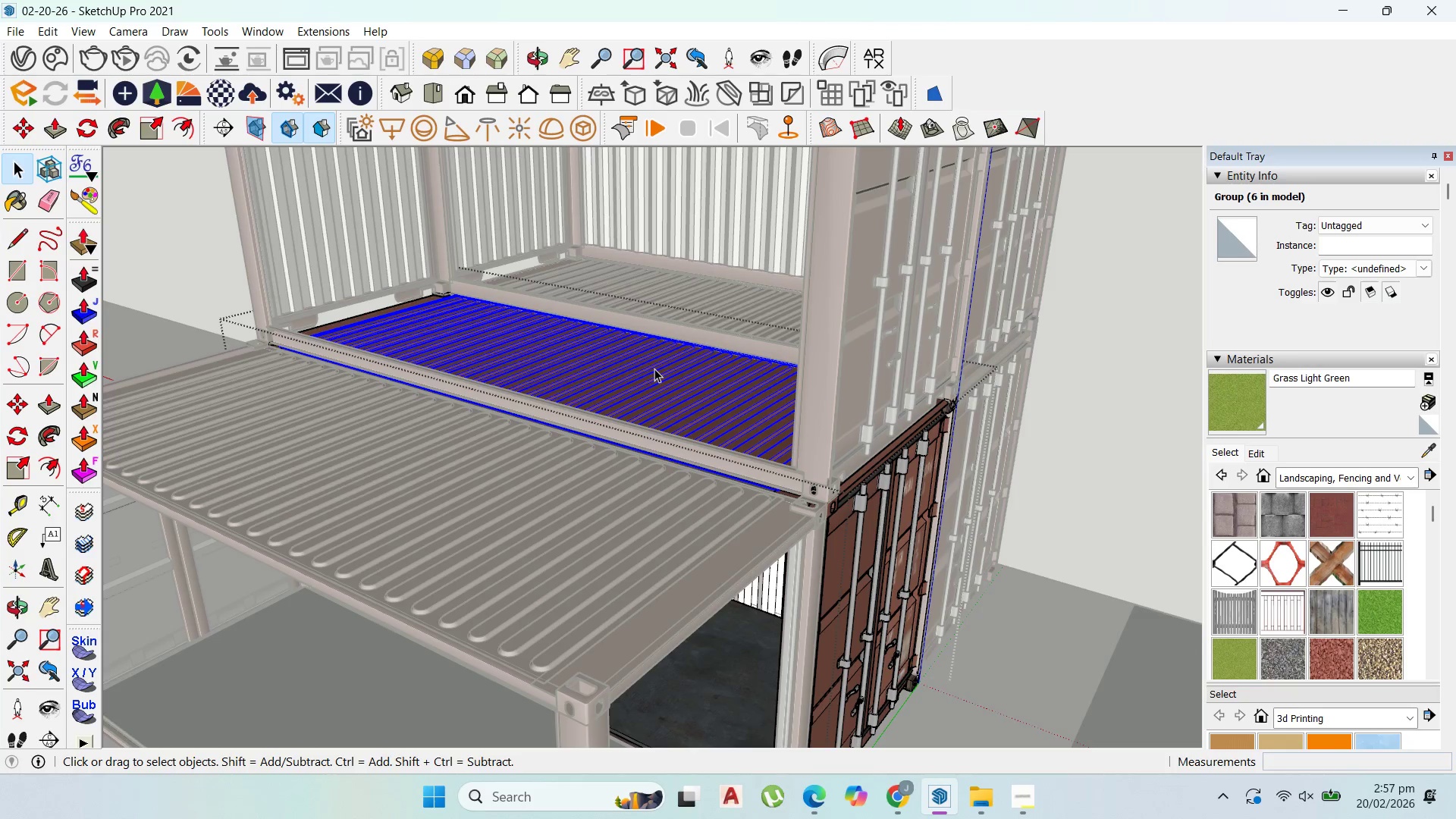 
key(Delete)
 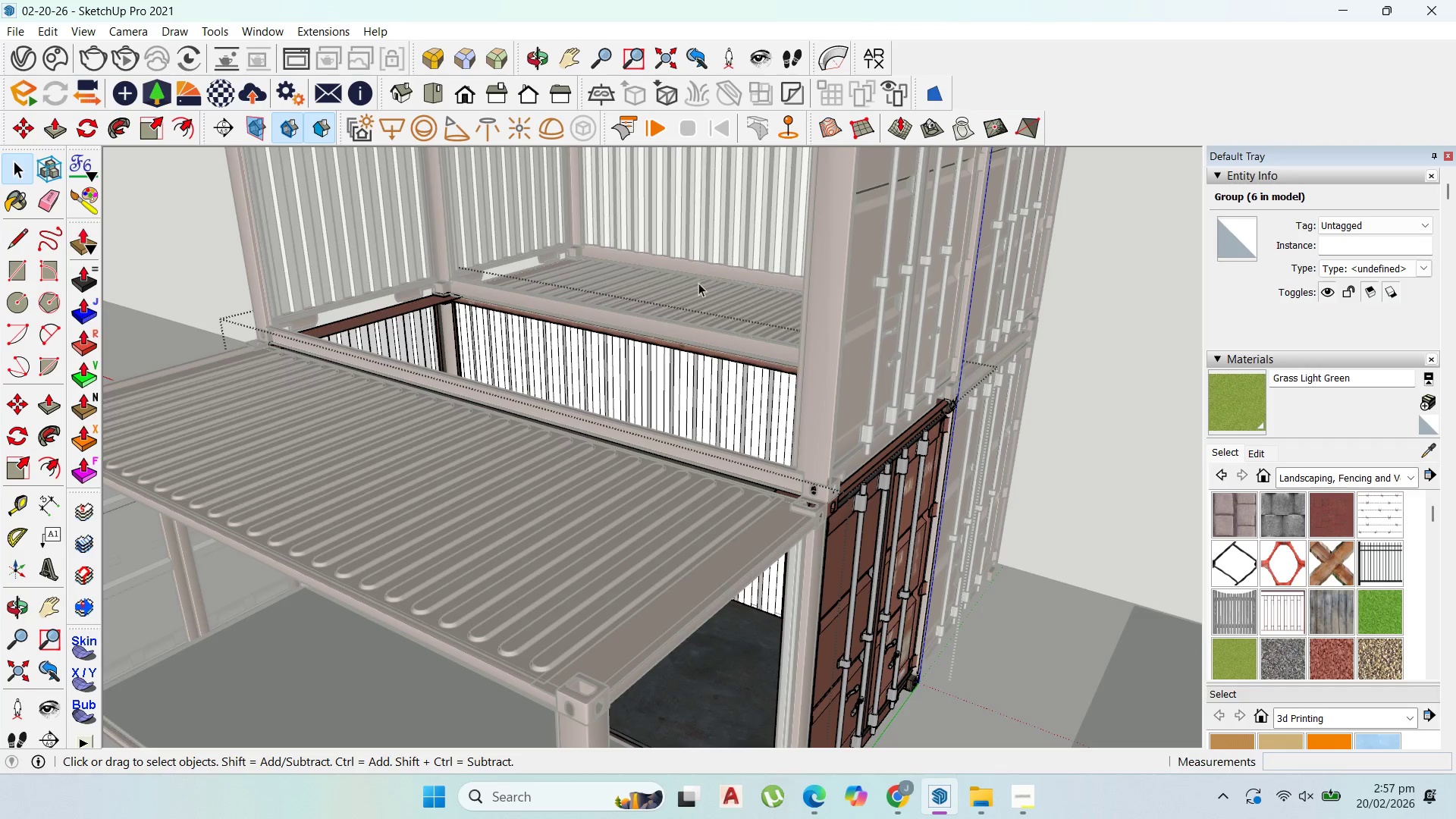 
left_click([699, 288])
 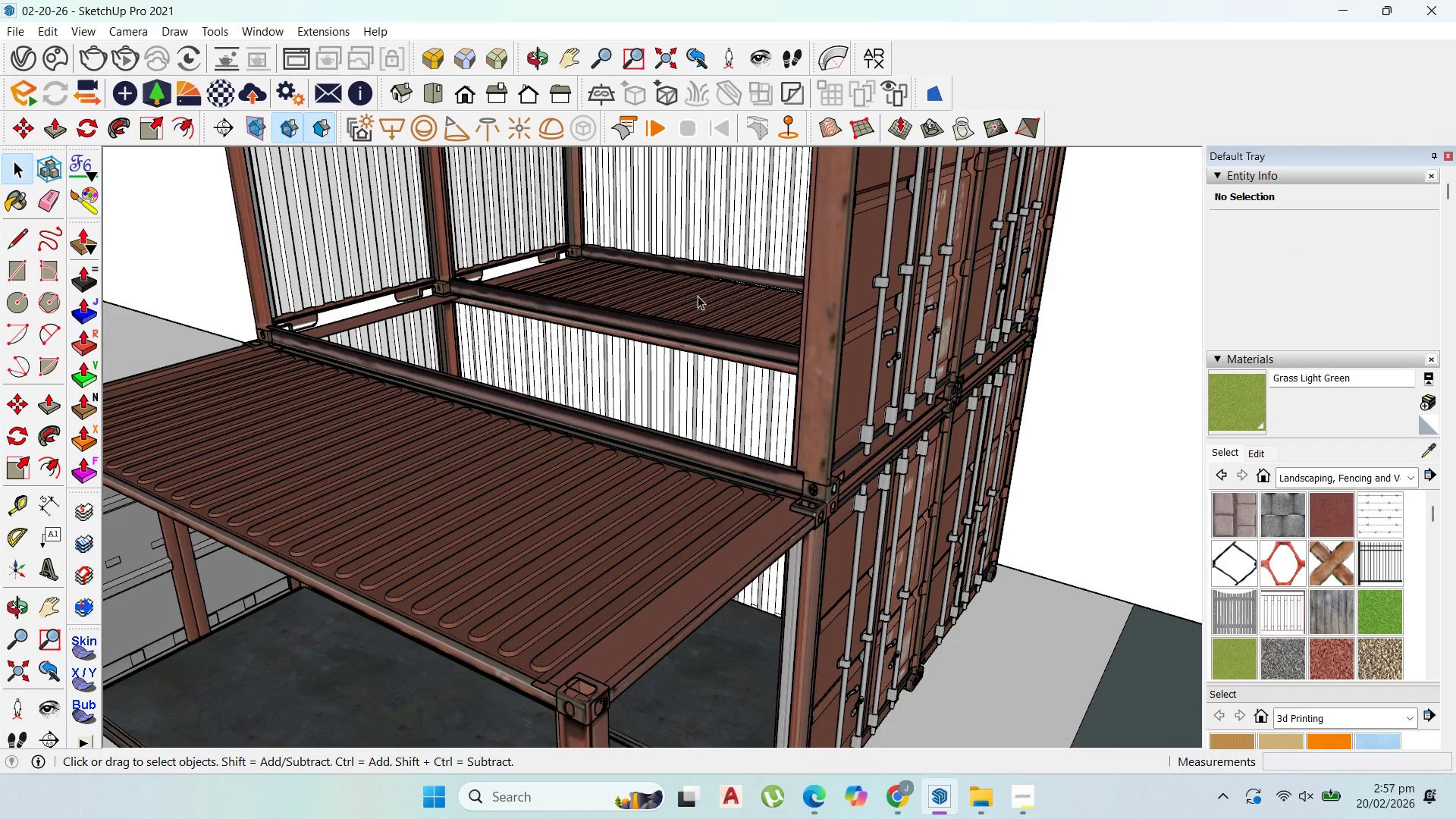 
double_click([698, 296])
 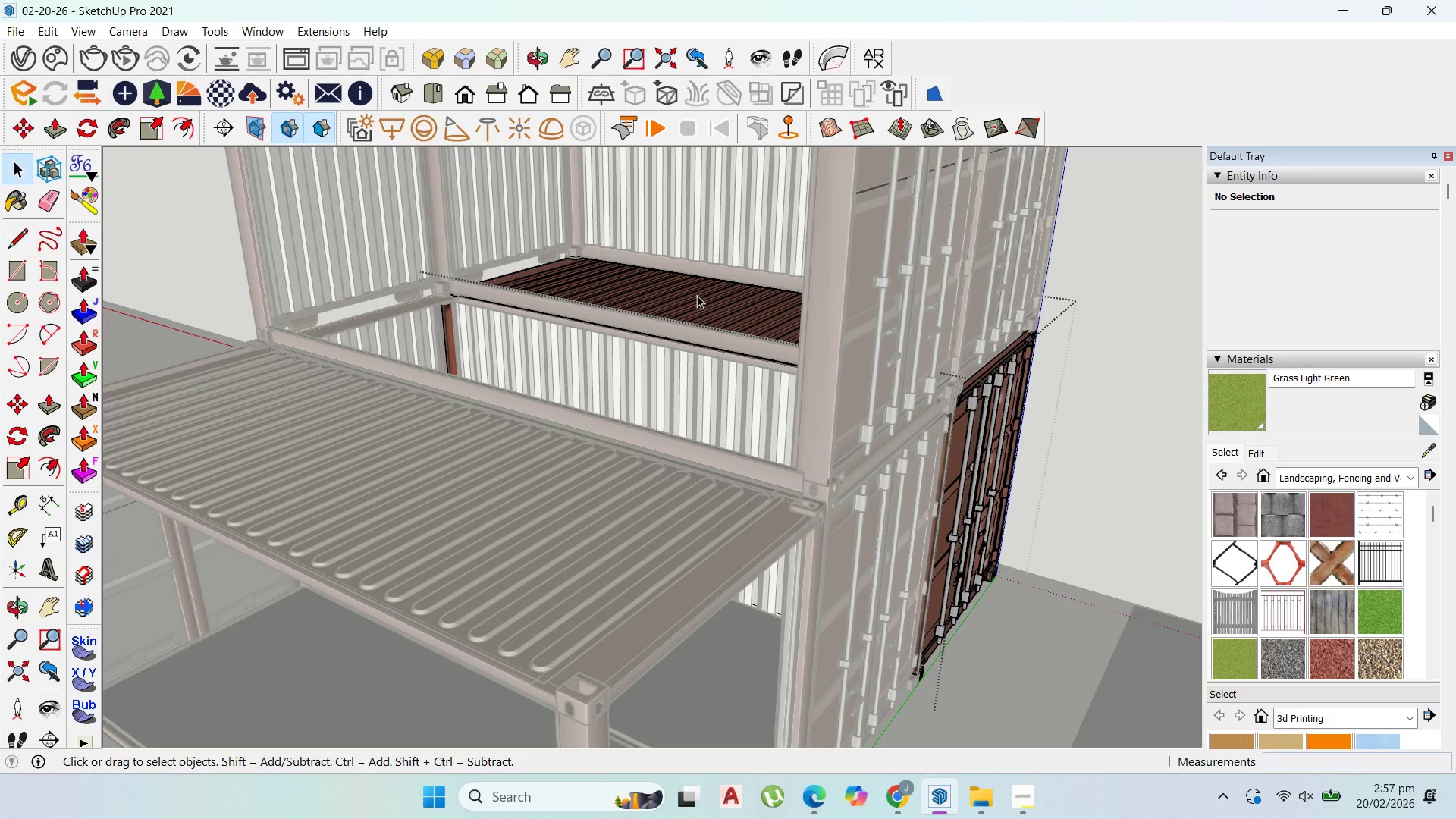 
left_click([698, 294])
 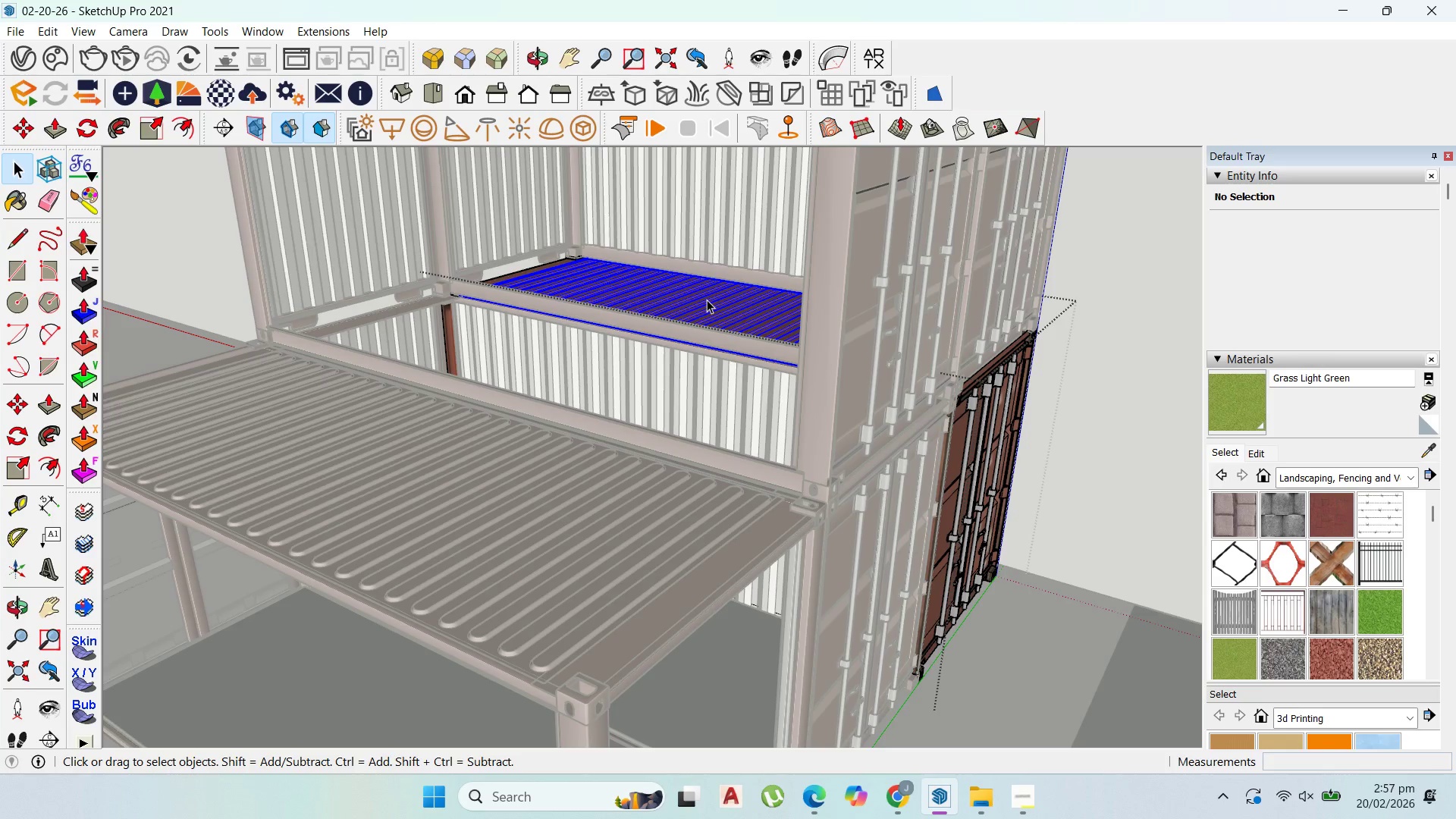 
key(Delete)
 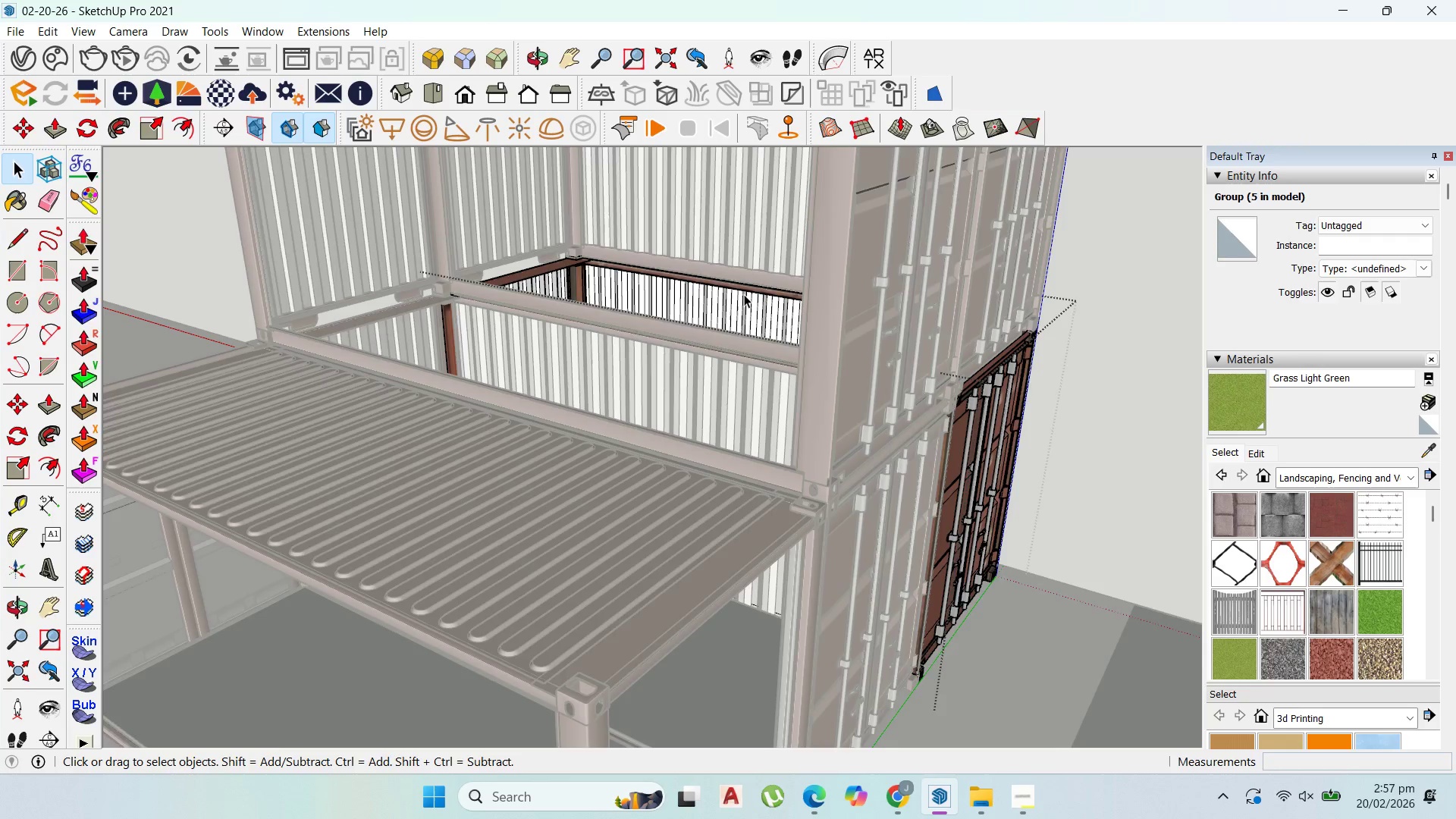 
key(Escape)
 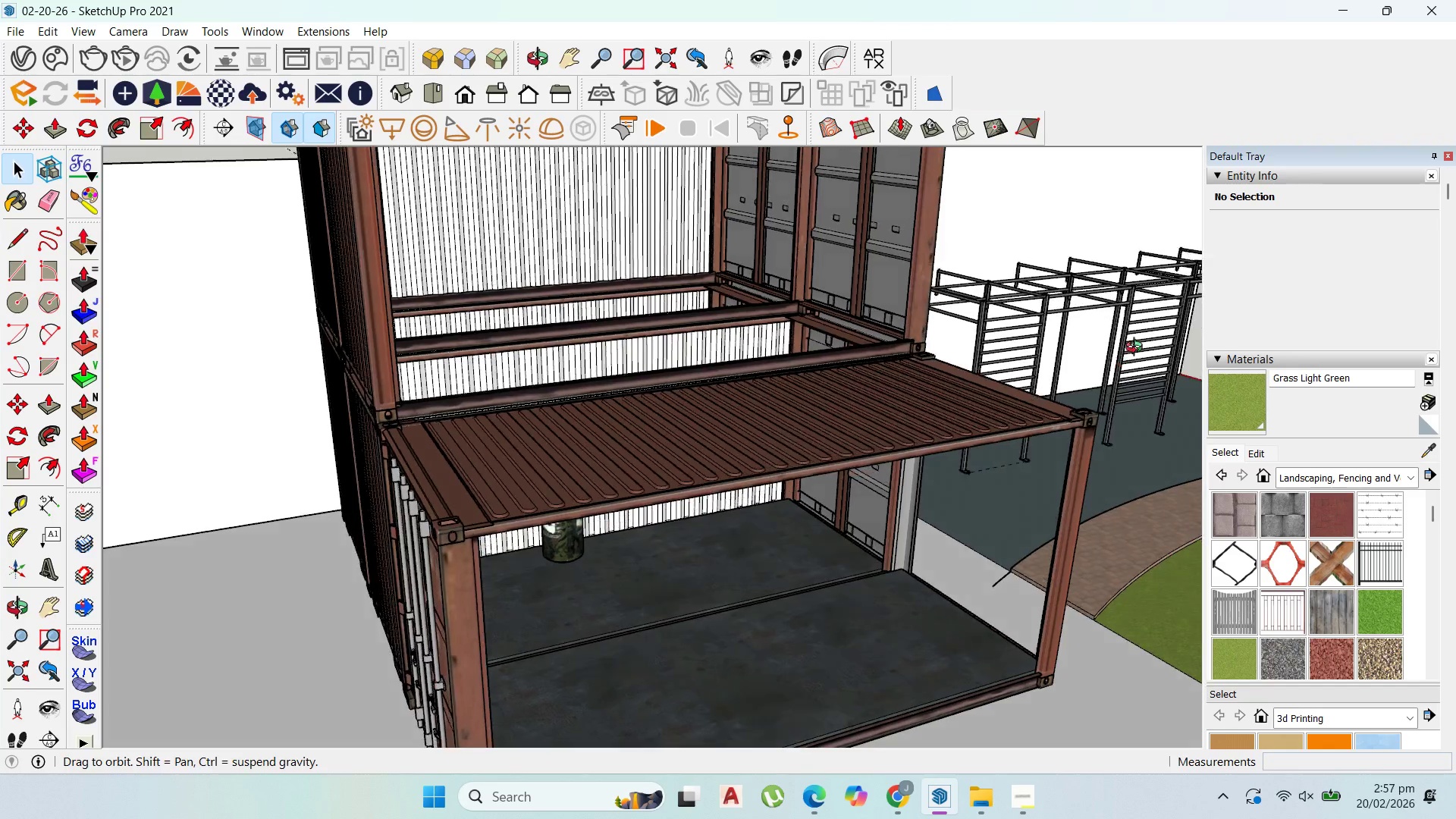 
scroll: coordinate [744, 294], scroll_direction: down, amount: 2.0
 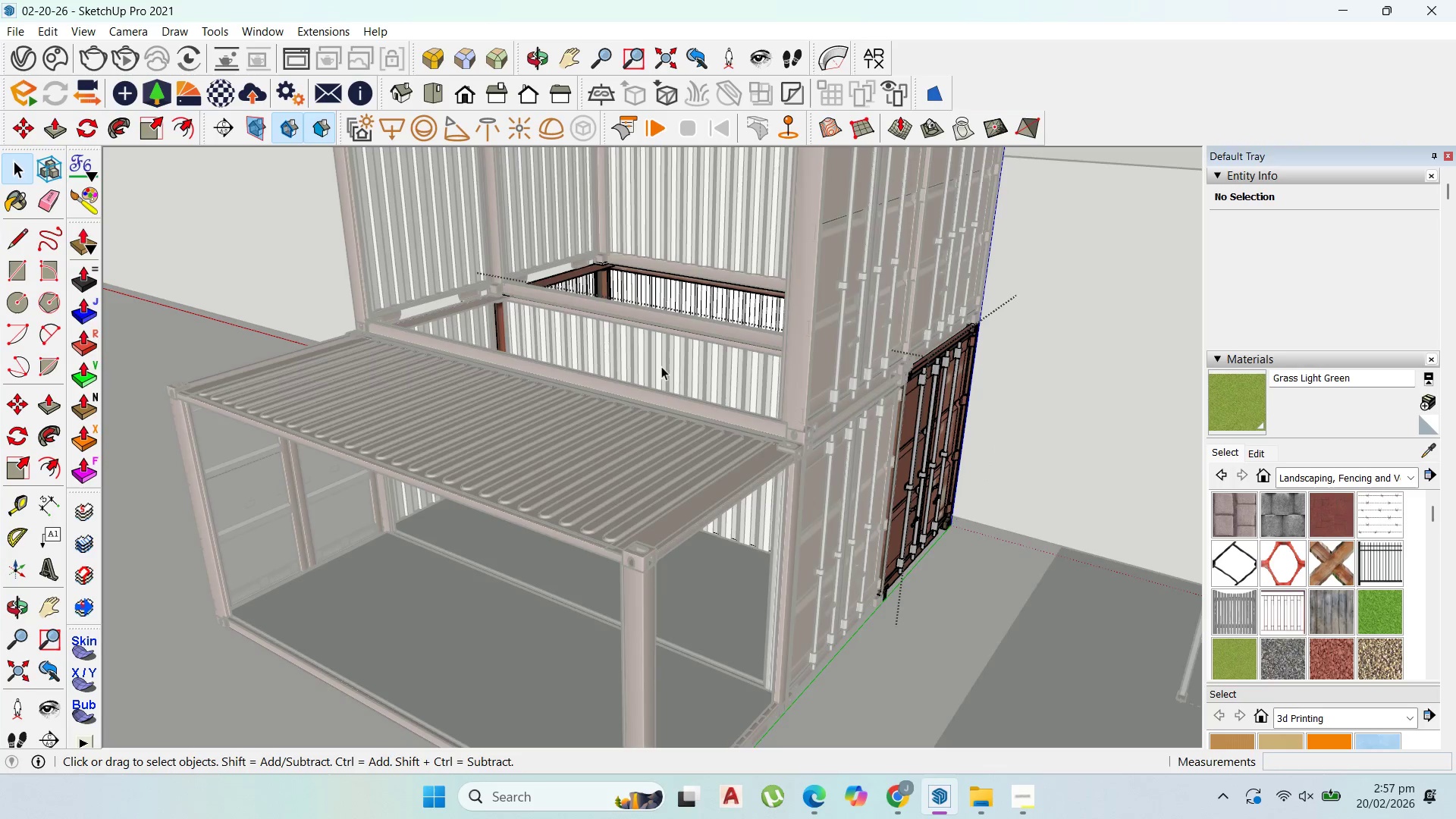 
double_click([669, 458])
 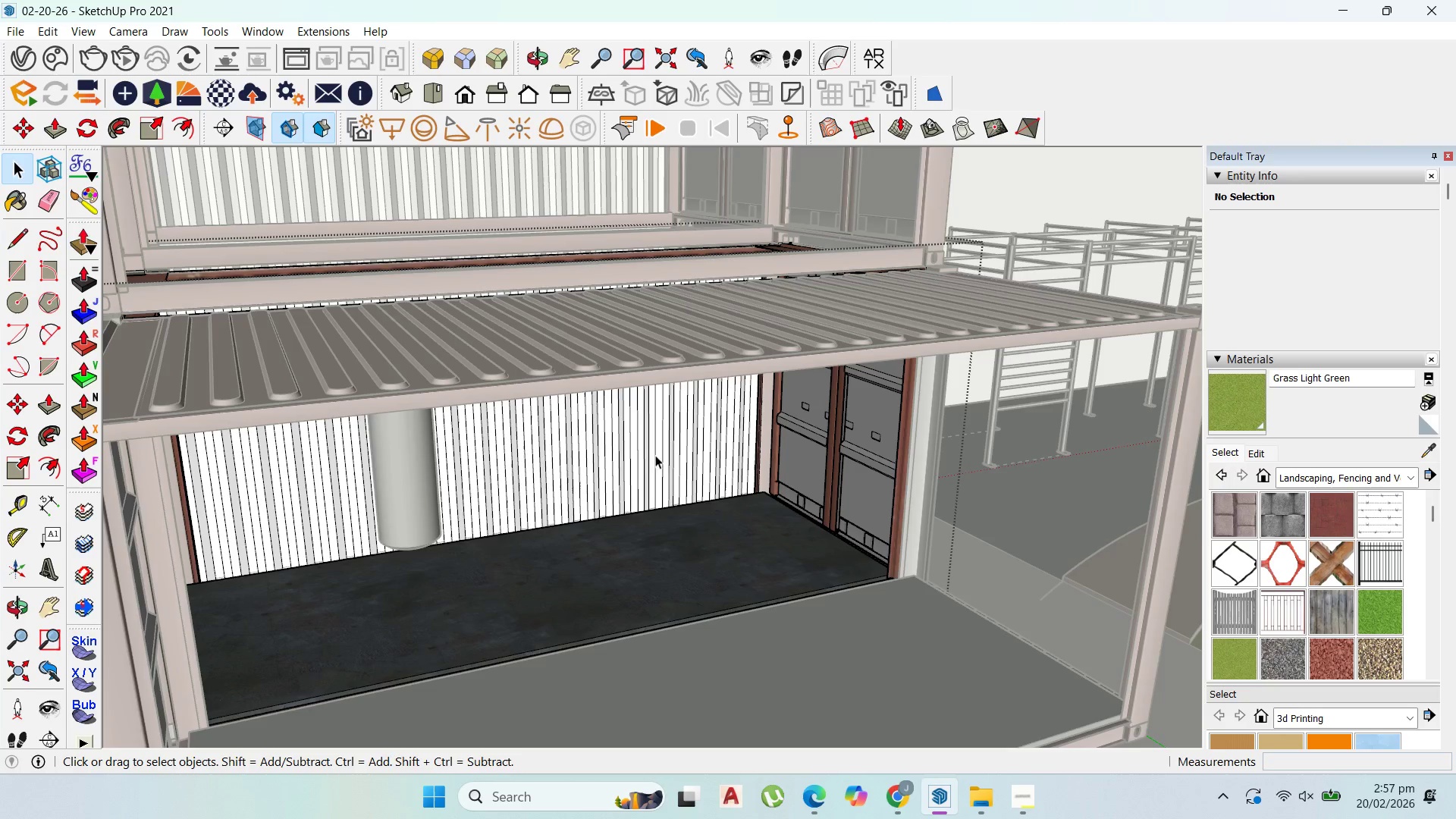 
scroll: coordinate [872, 557], scroll_direction: up, amount: 3.0
 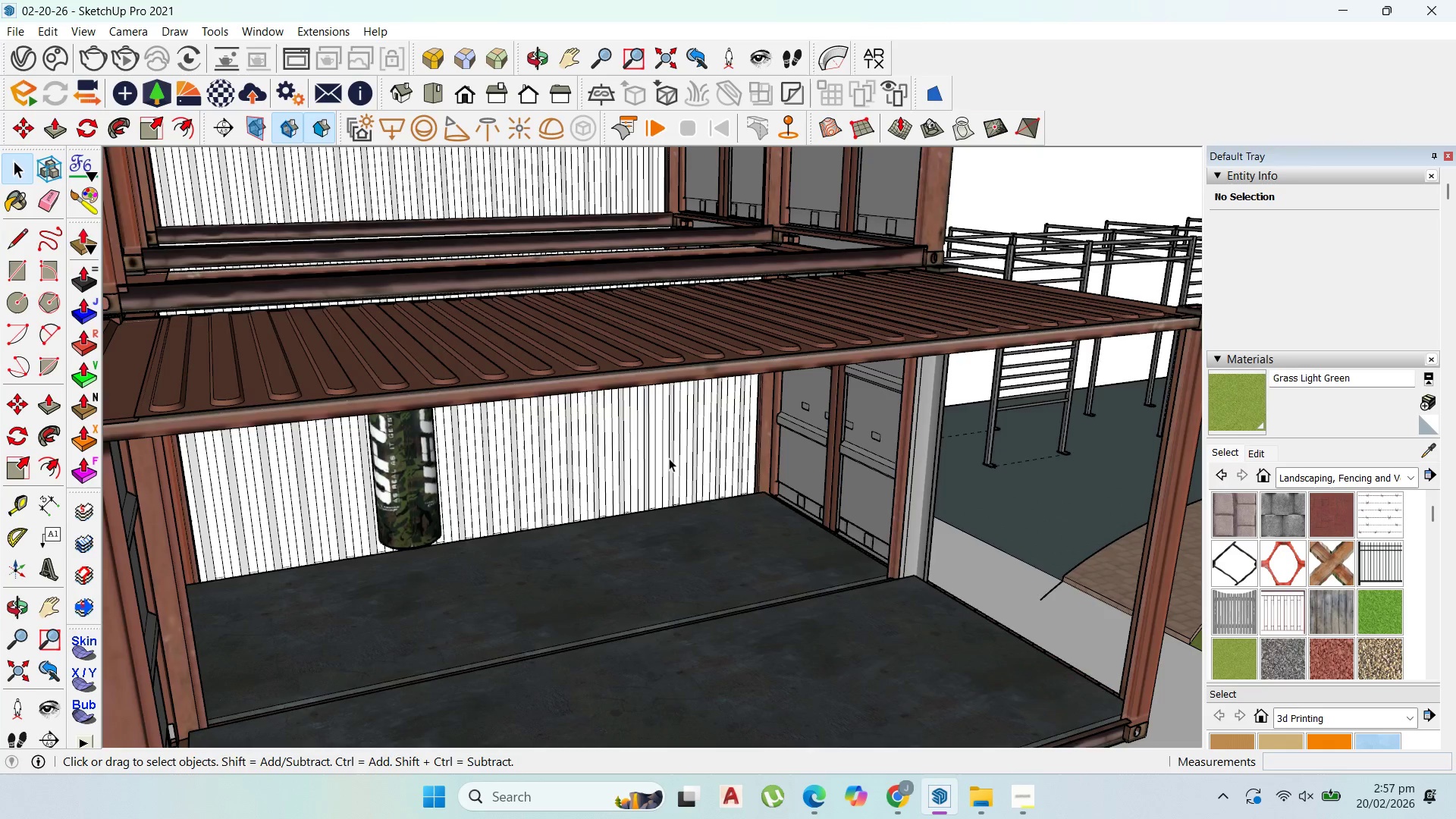 
triple_click([649, 454])
 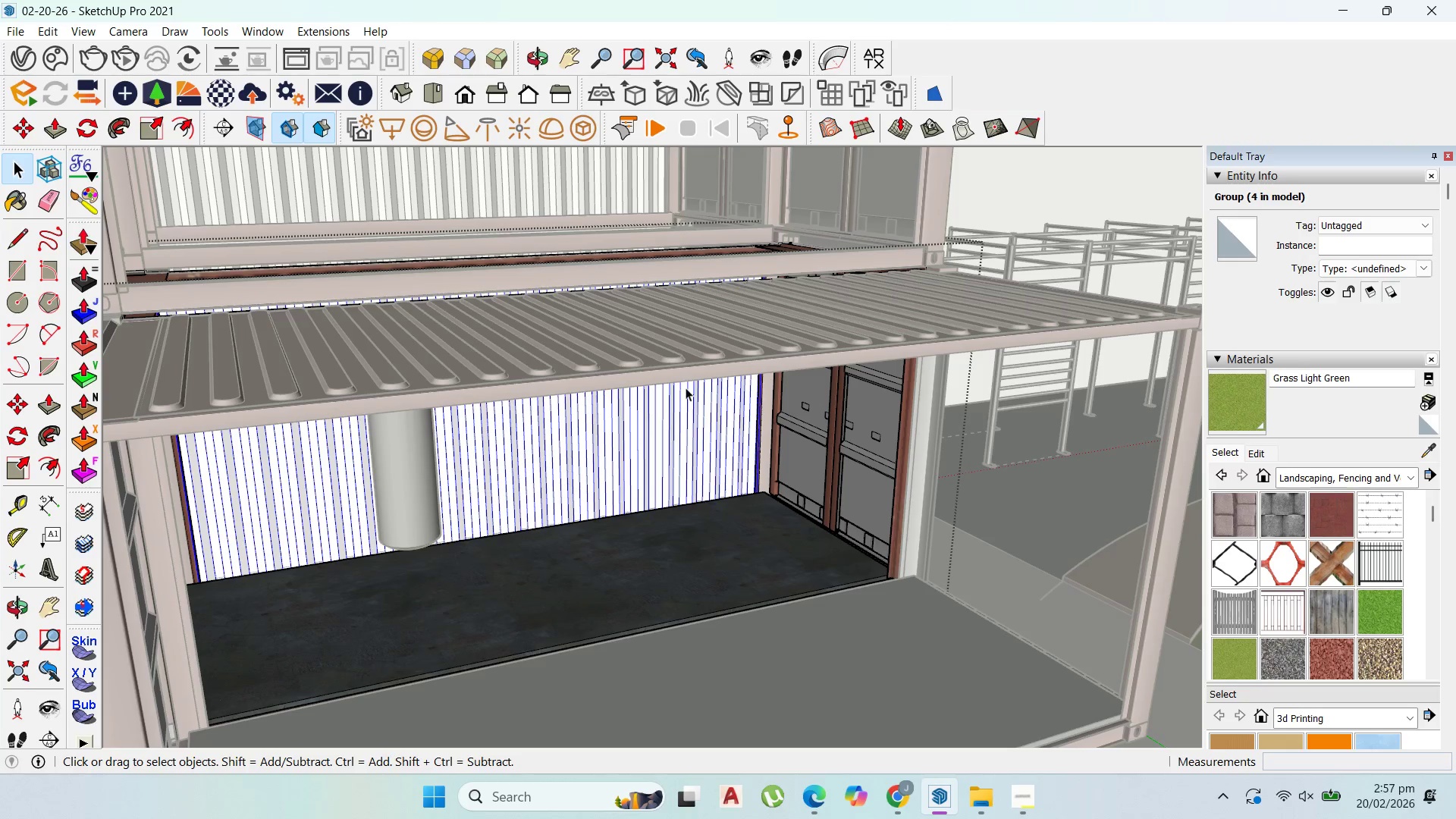 
key(Delete)
 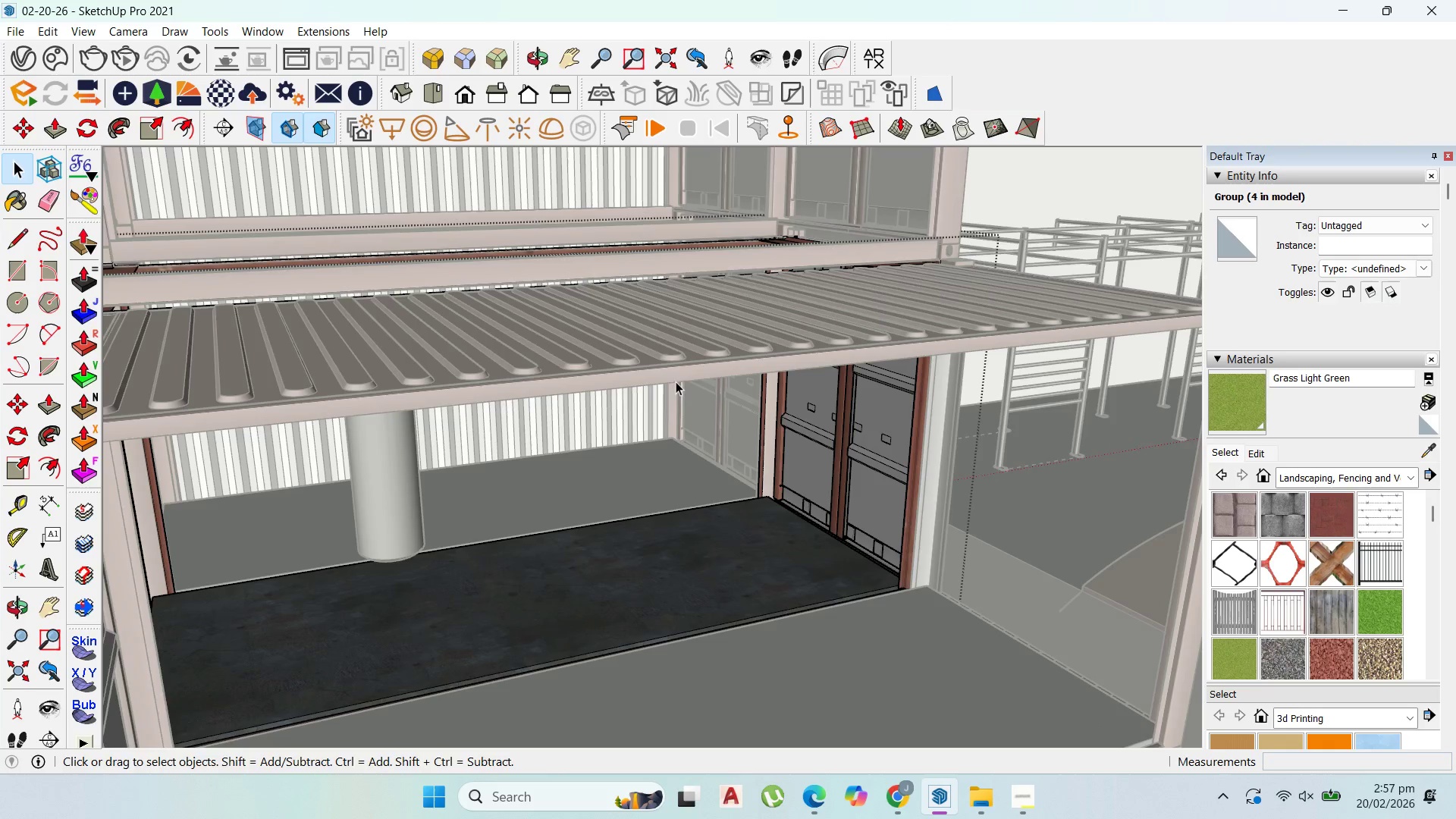 
scroll: coordinate [676, 382], scroll_direction: up, amount: 1.0
 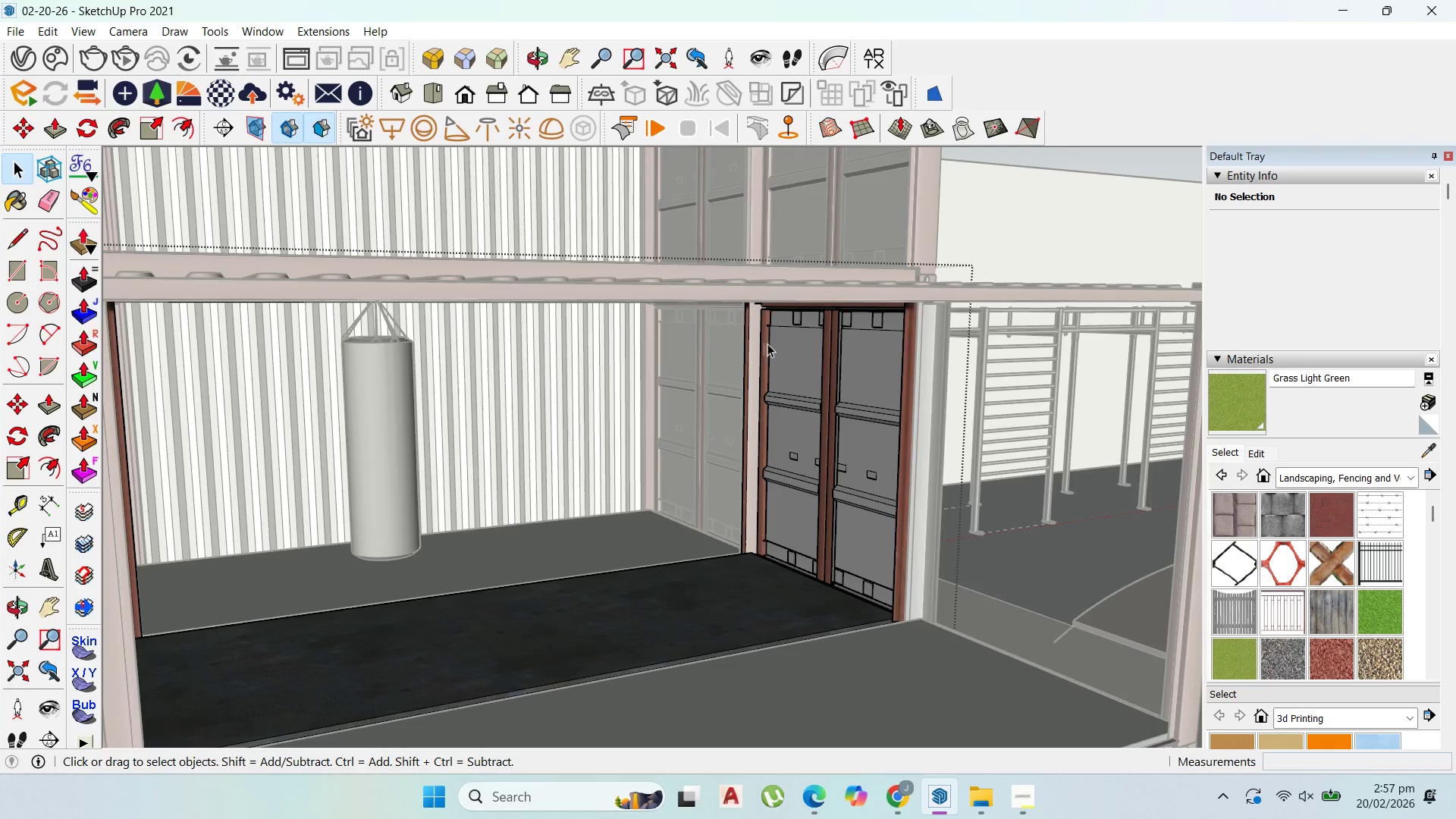 
key(Escape)
 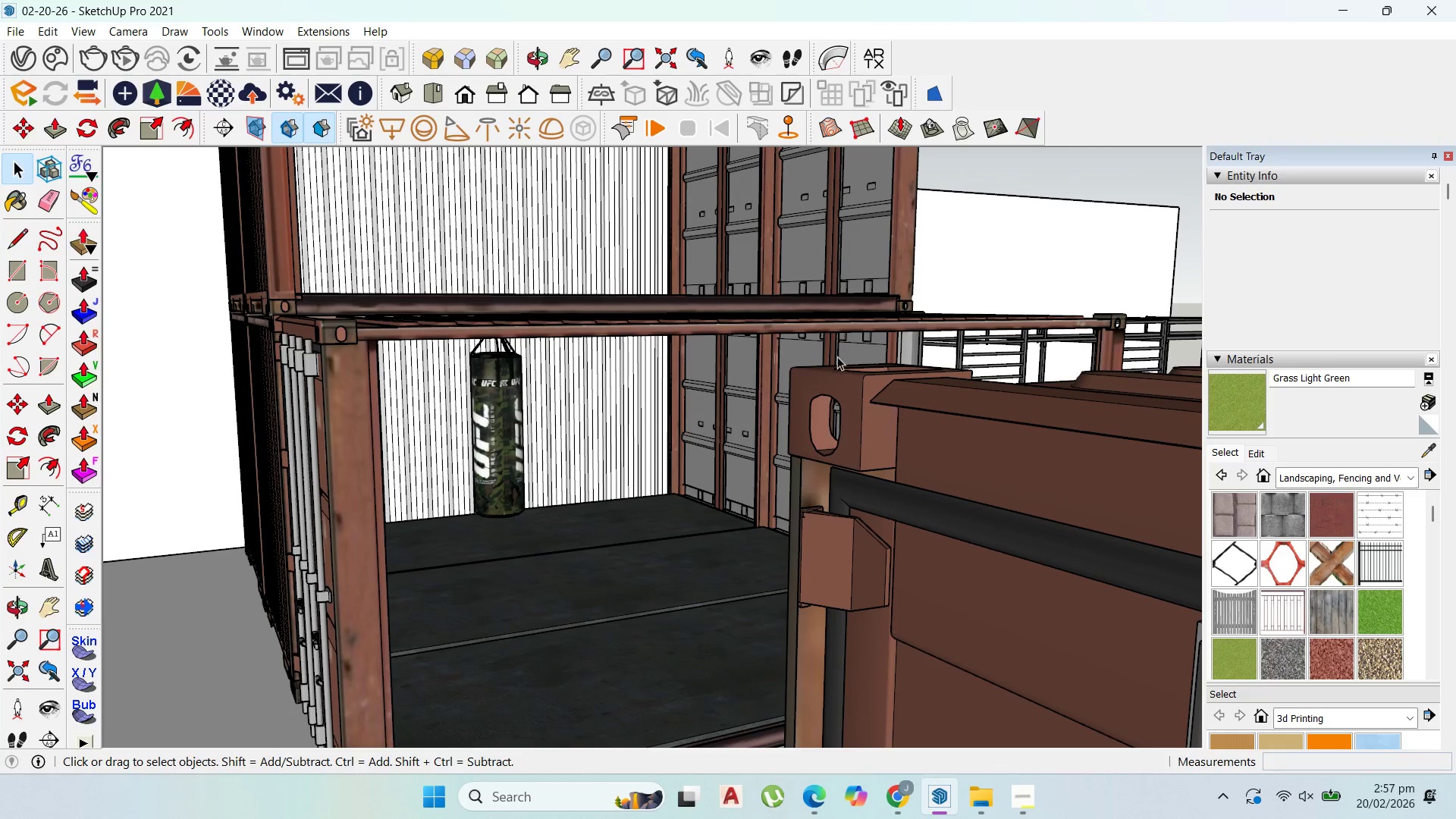 
key(Escape)
 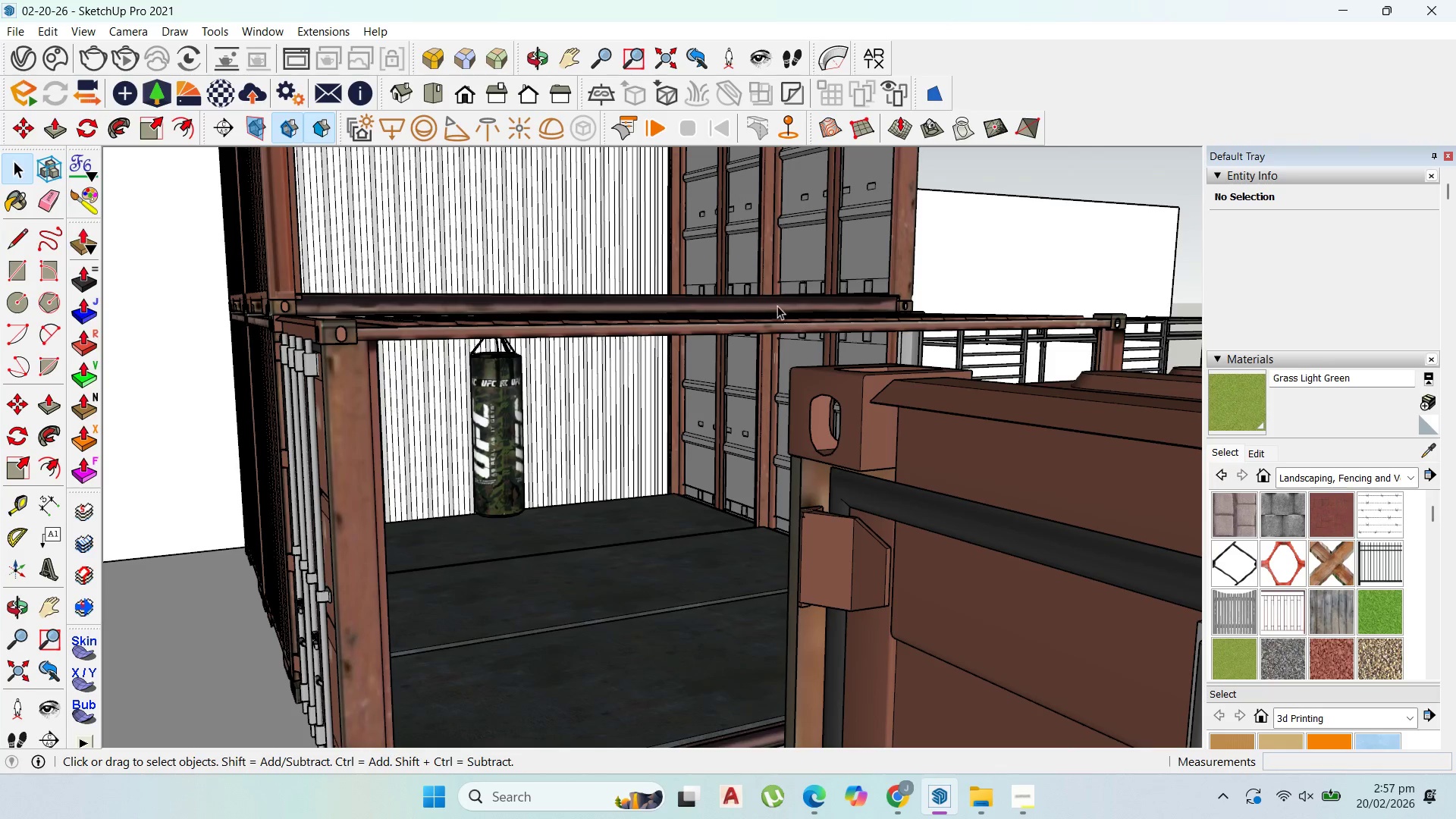 
key(Escape)
 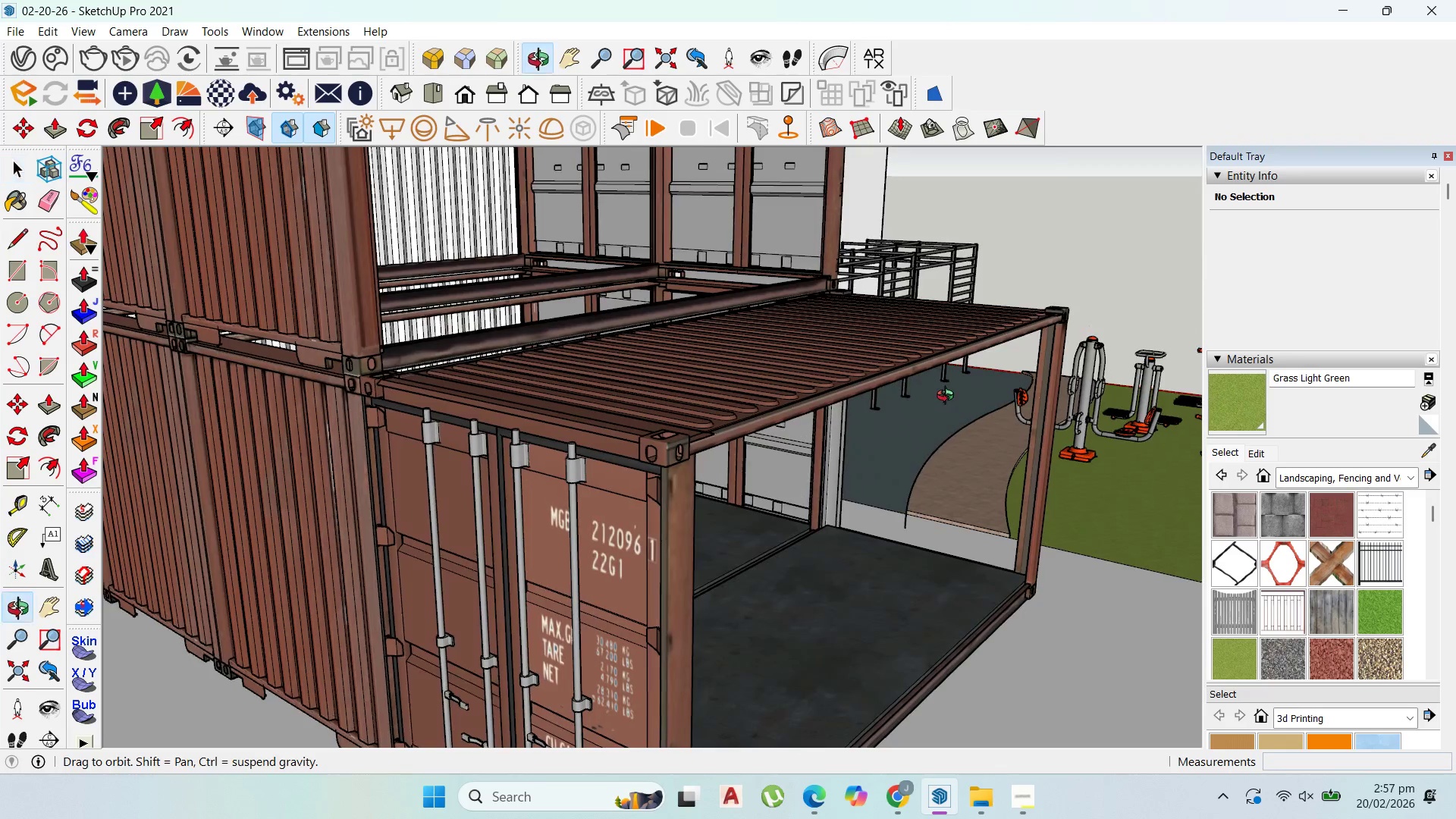 
scroll: coordinate [951, 384], scroll_direction: down, amount: 13.0
 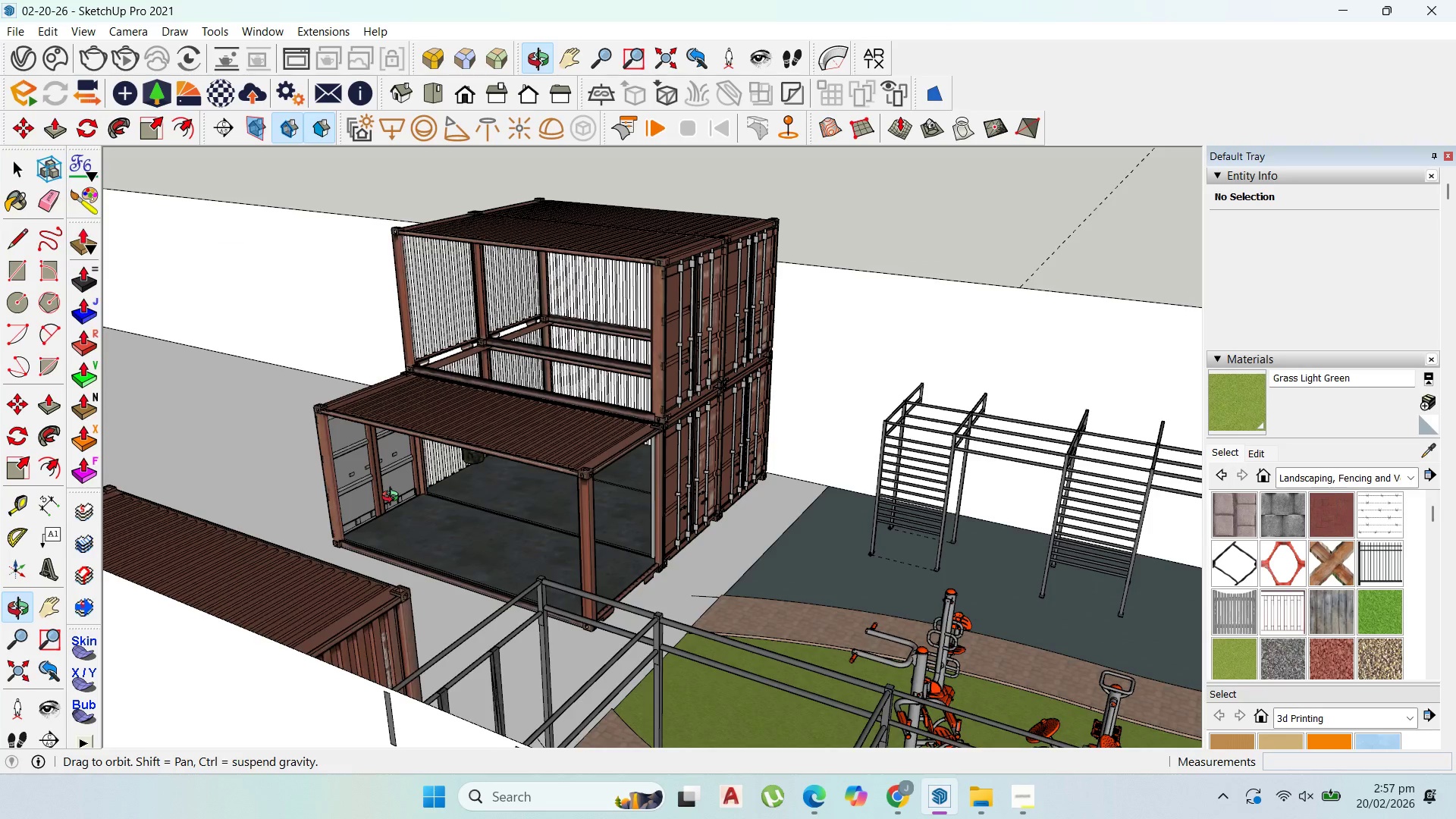 
scroll: coordinate [758, 366], scroll_direction: up, amount: 9.0
 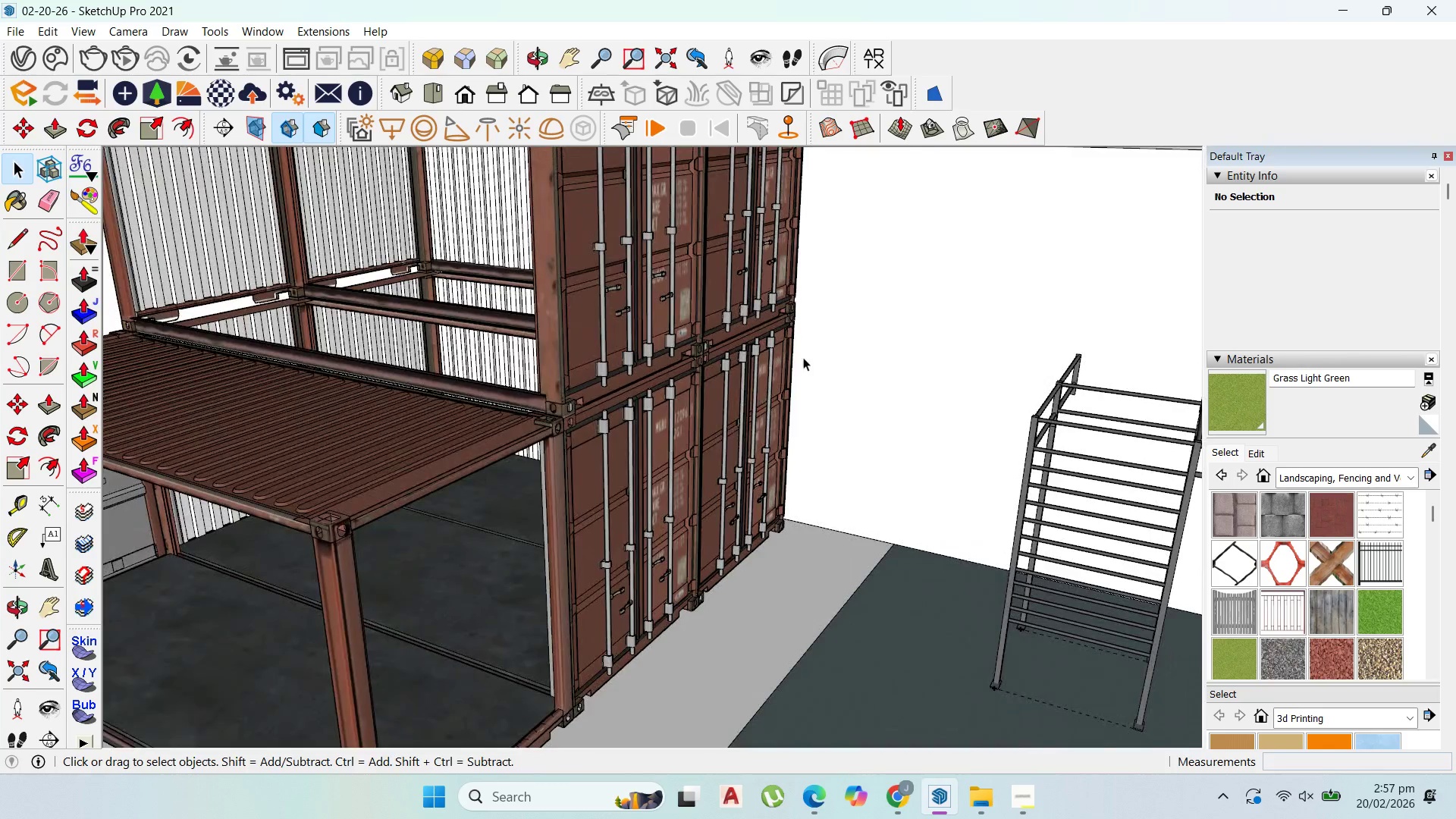 
left_click([767, 470])
 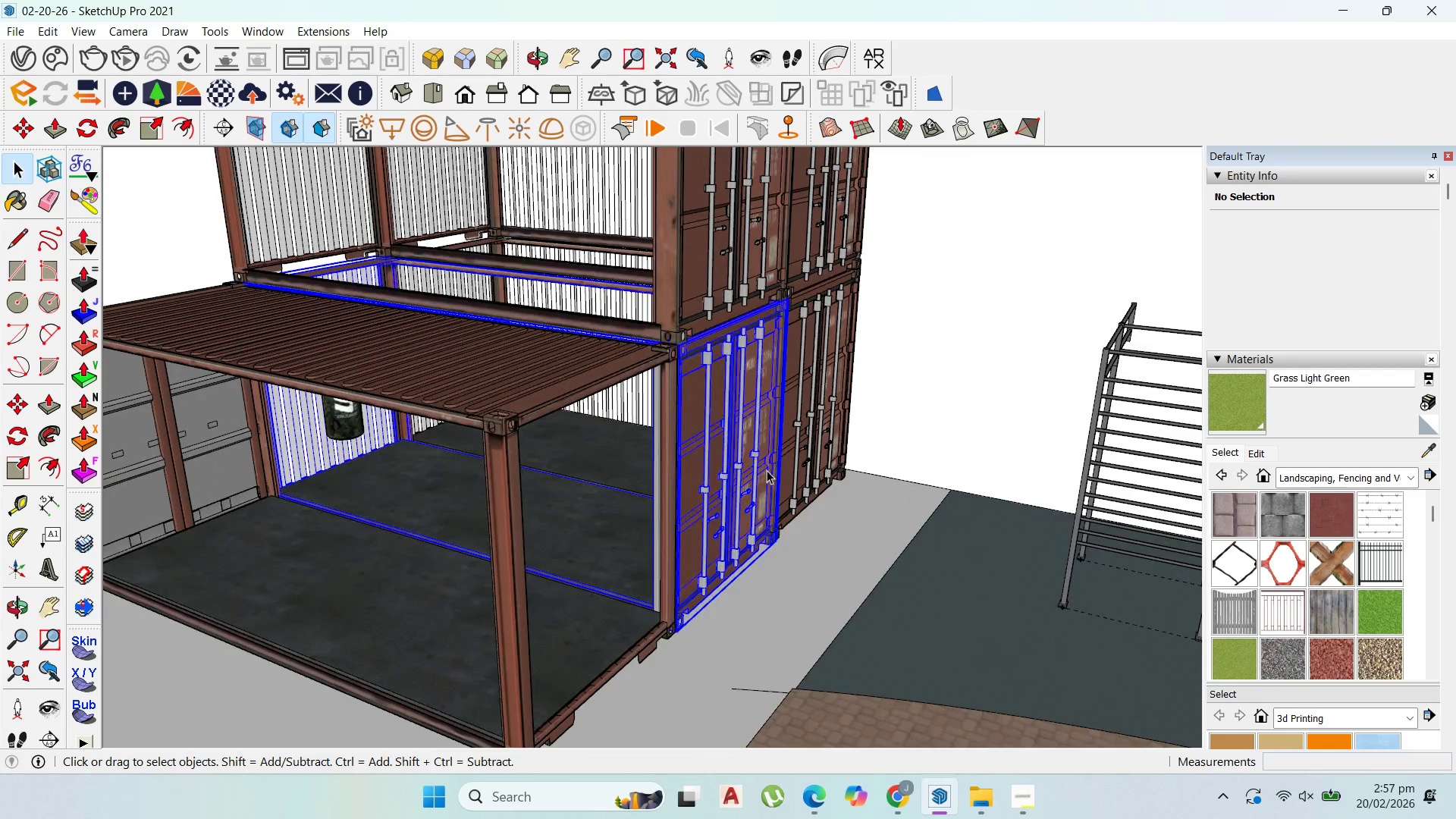 
scroll: coordinate [641, 474], scroll_direction: down, amount: 1.0
 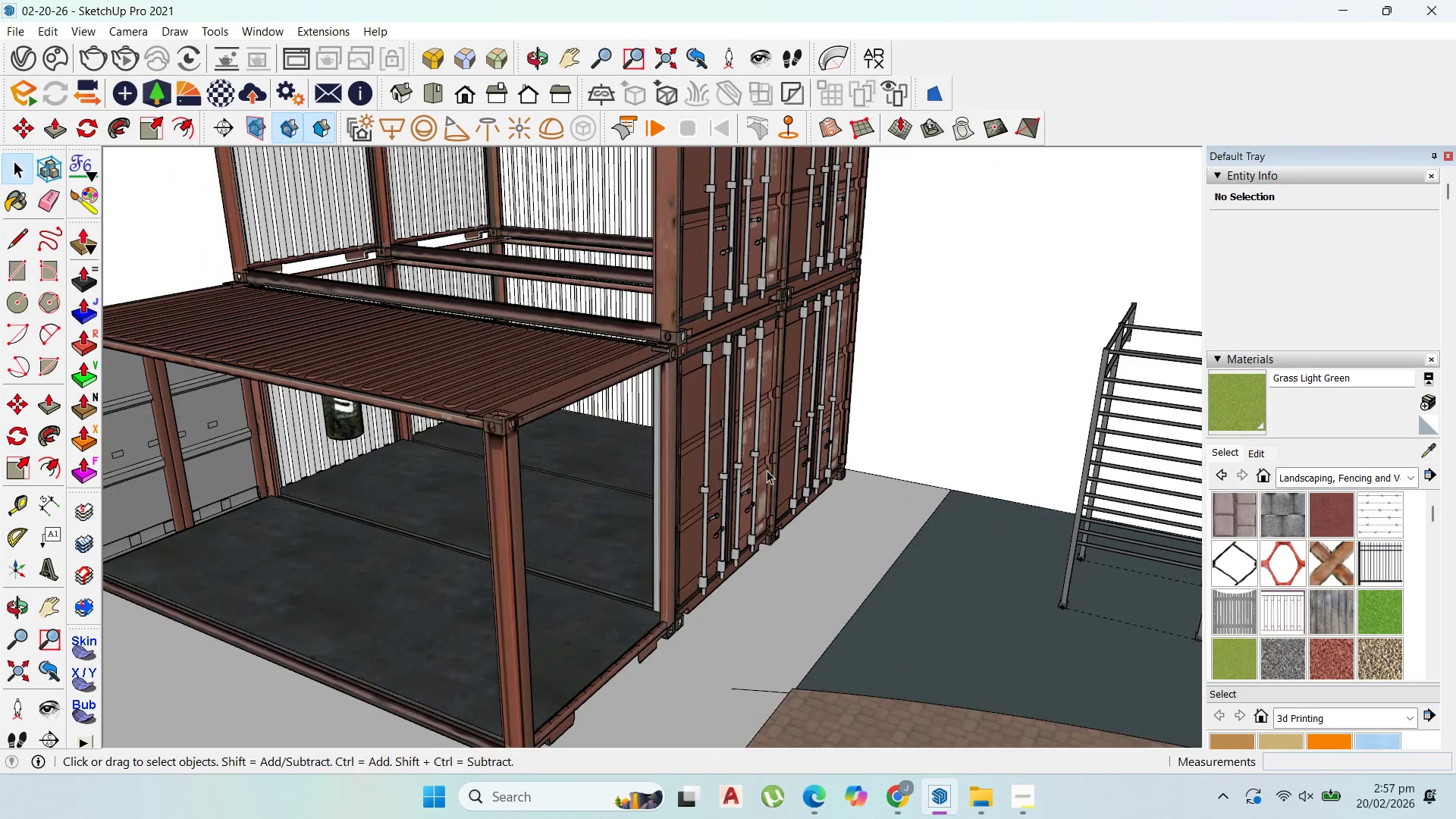 
double_click([767, 470])
 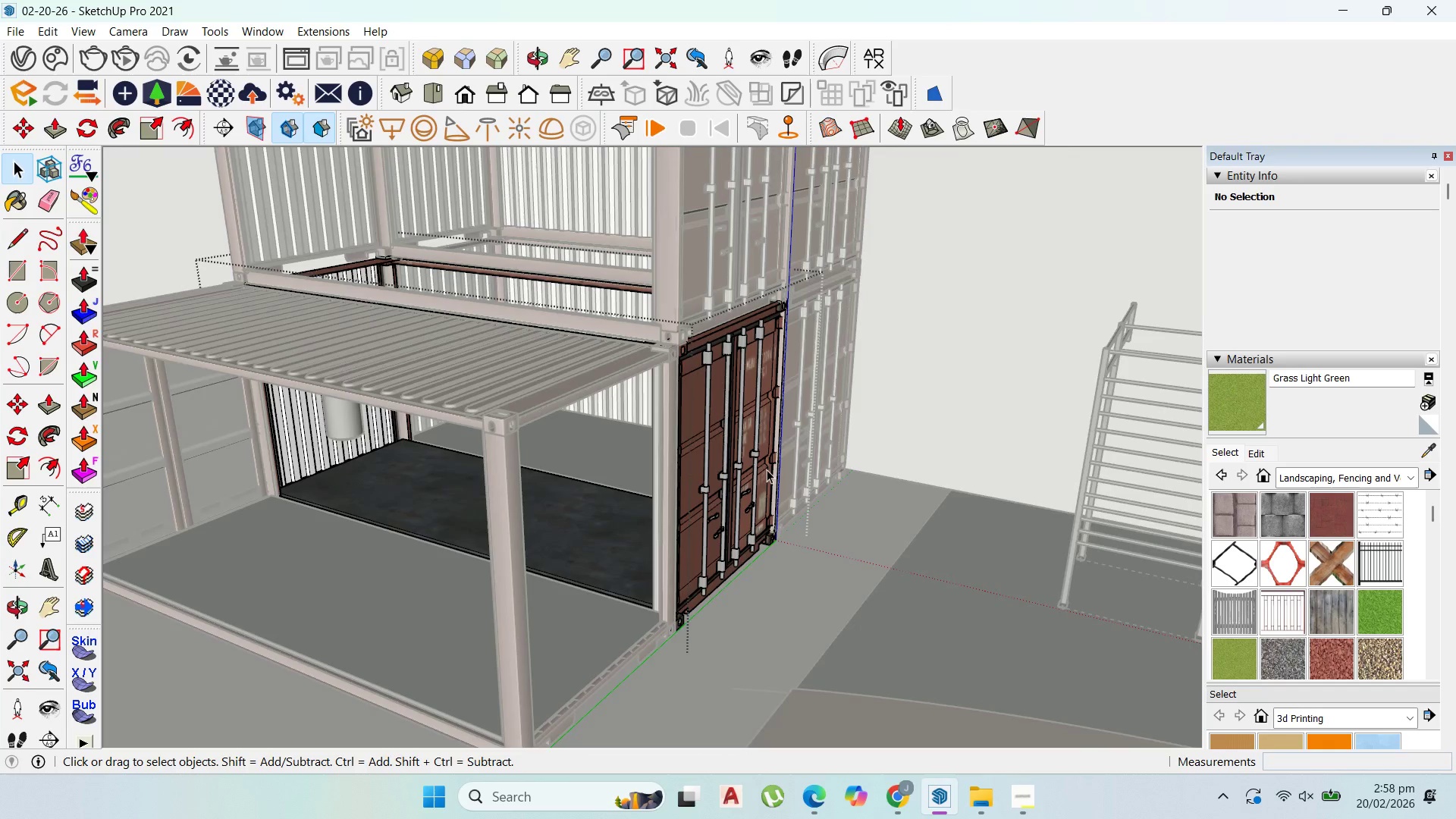 
left_click([767, 469])
 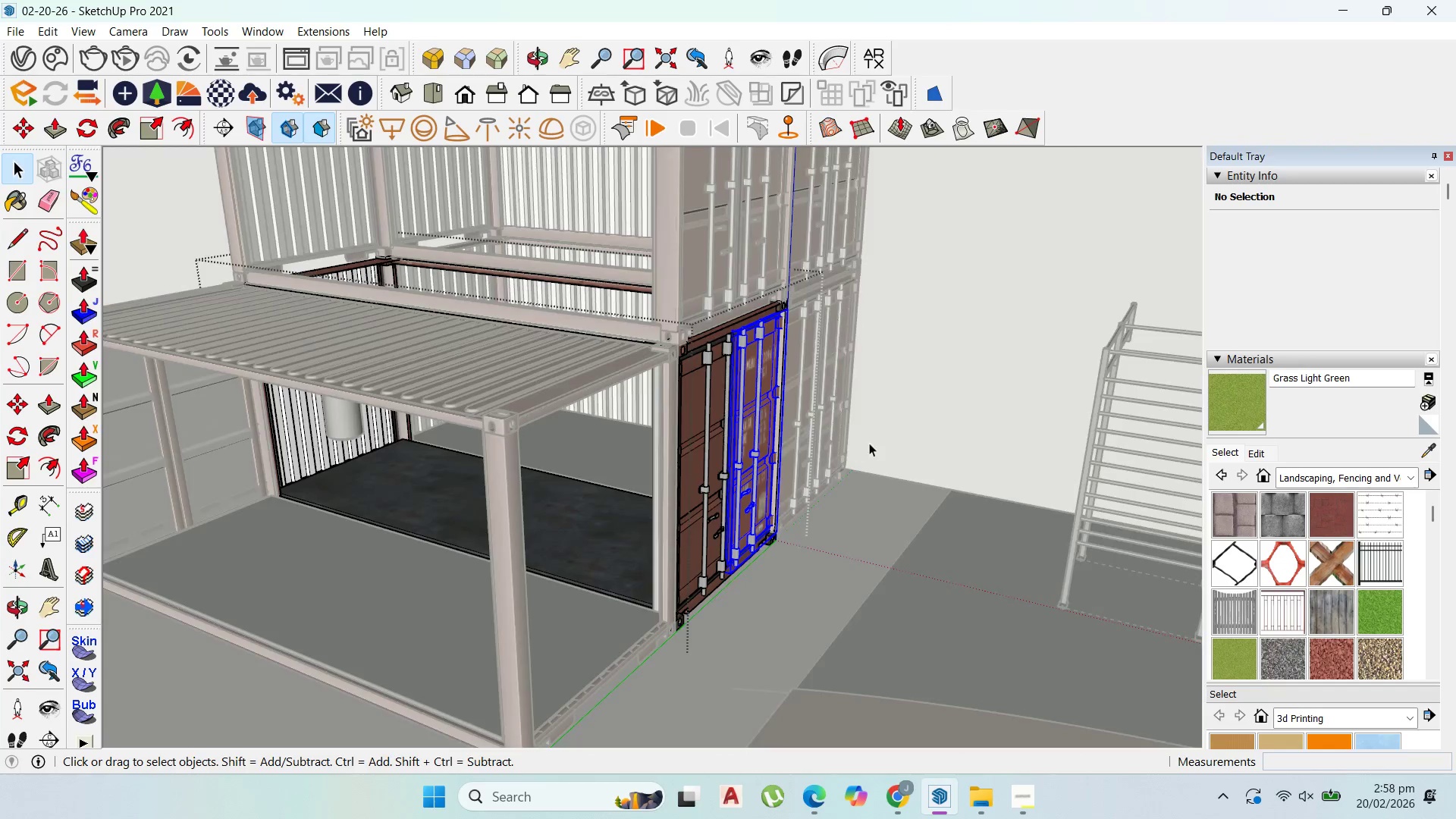 
key(Escape)
 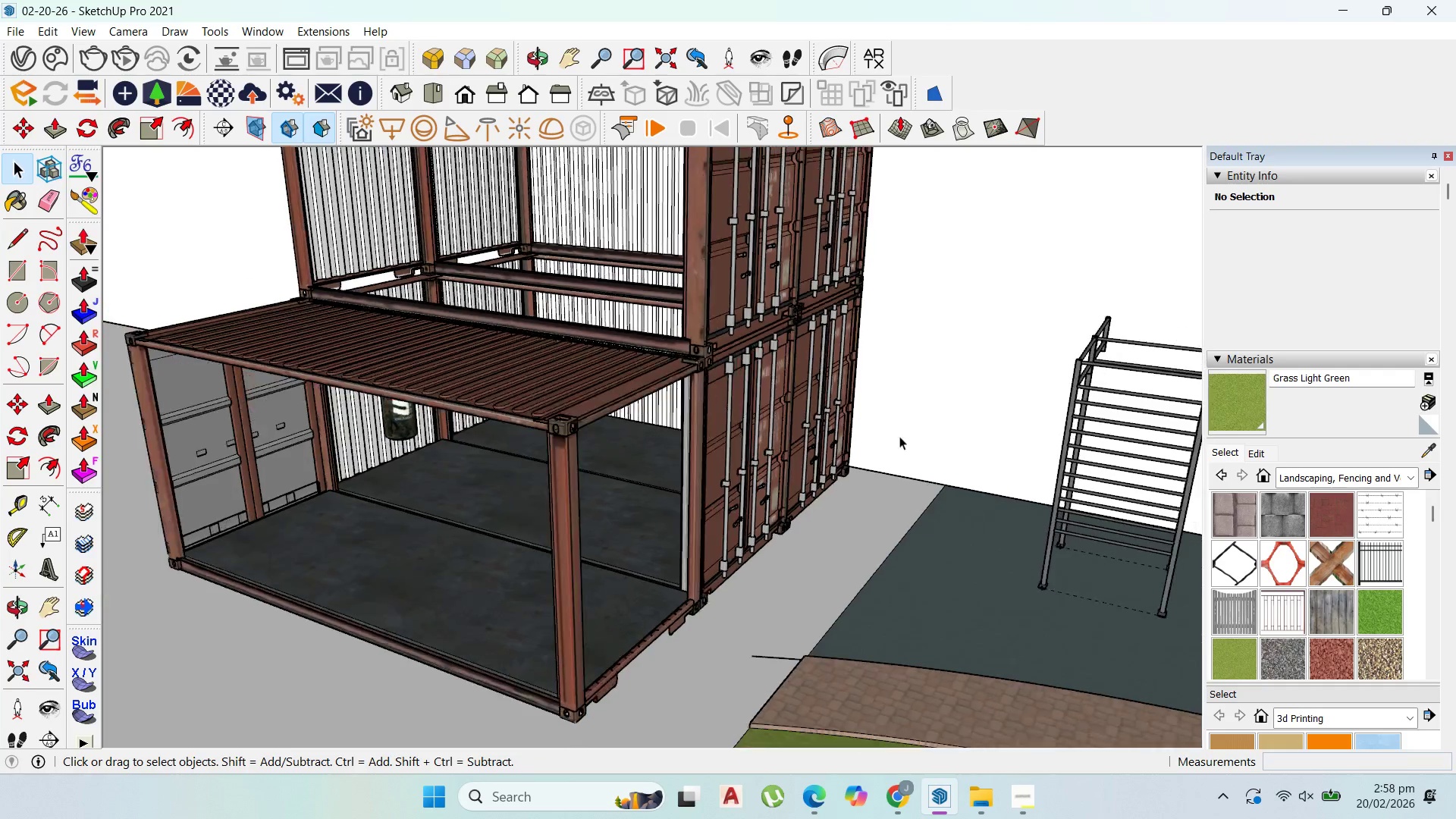 
key(Escape)
 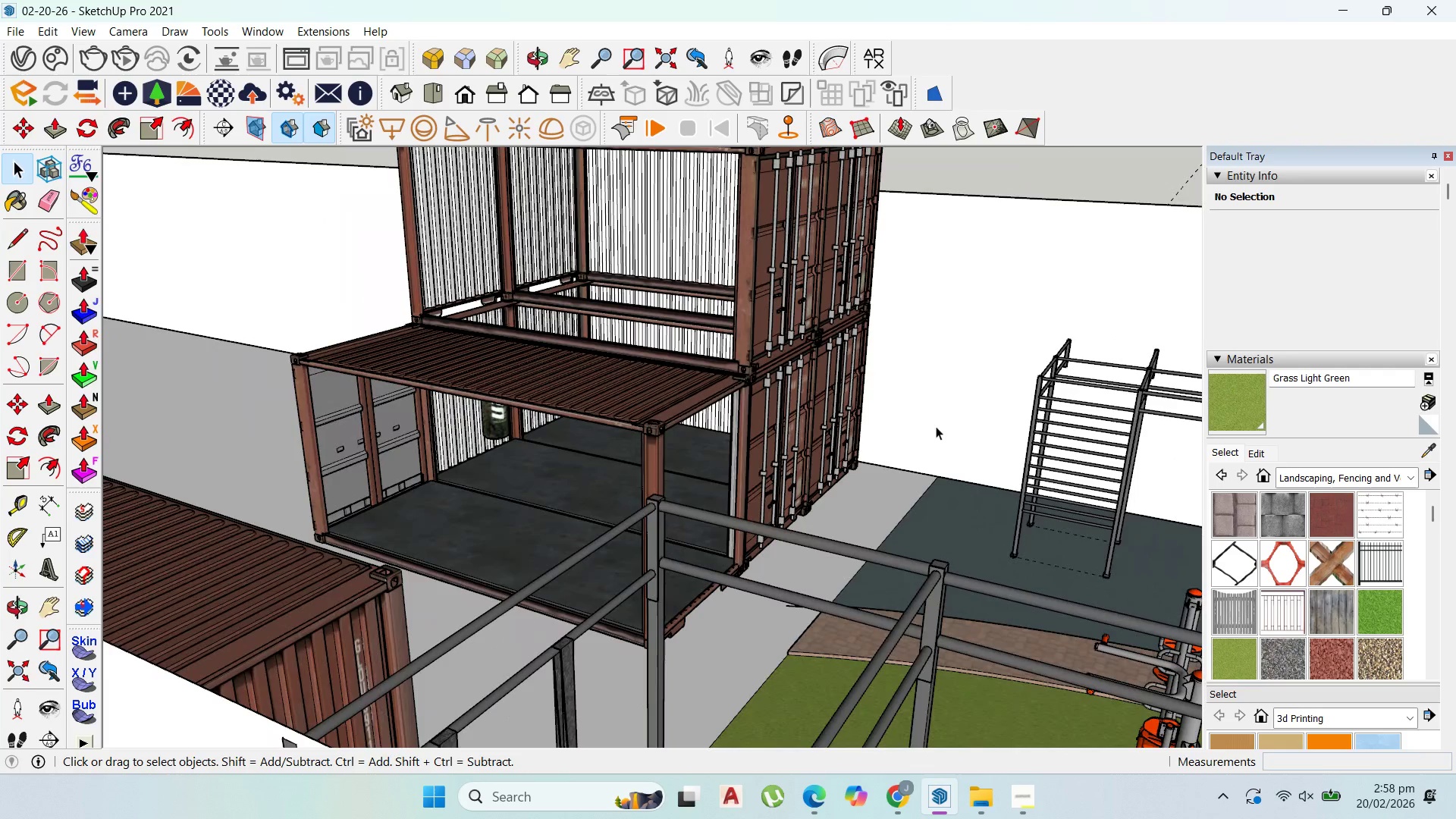 
key(Escape)
 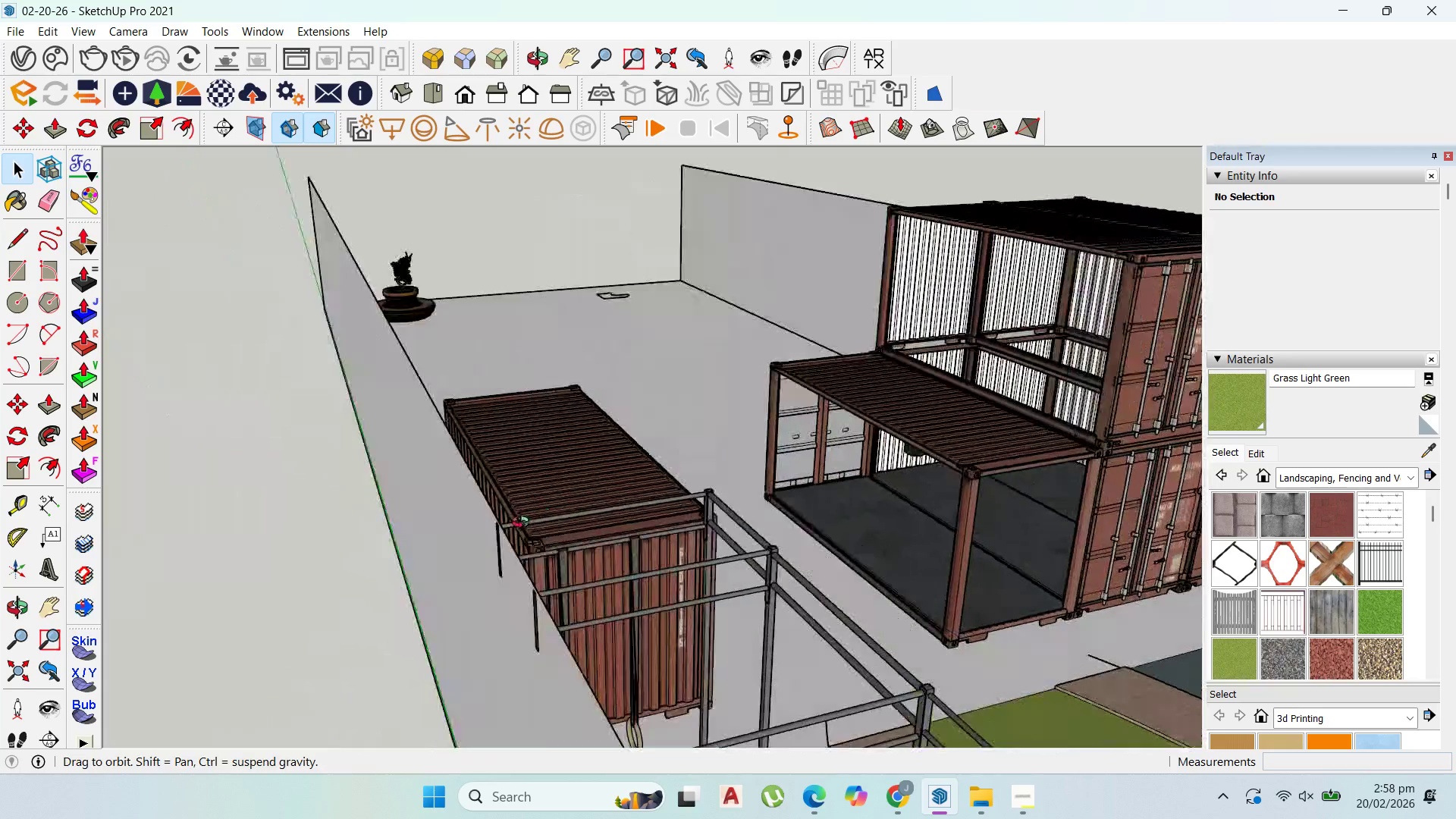 
scroll: coordinate [1014, 419], scroll_direction: down, amount: 7.0
 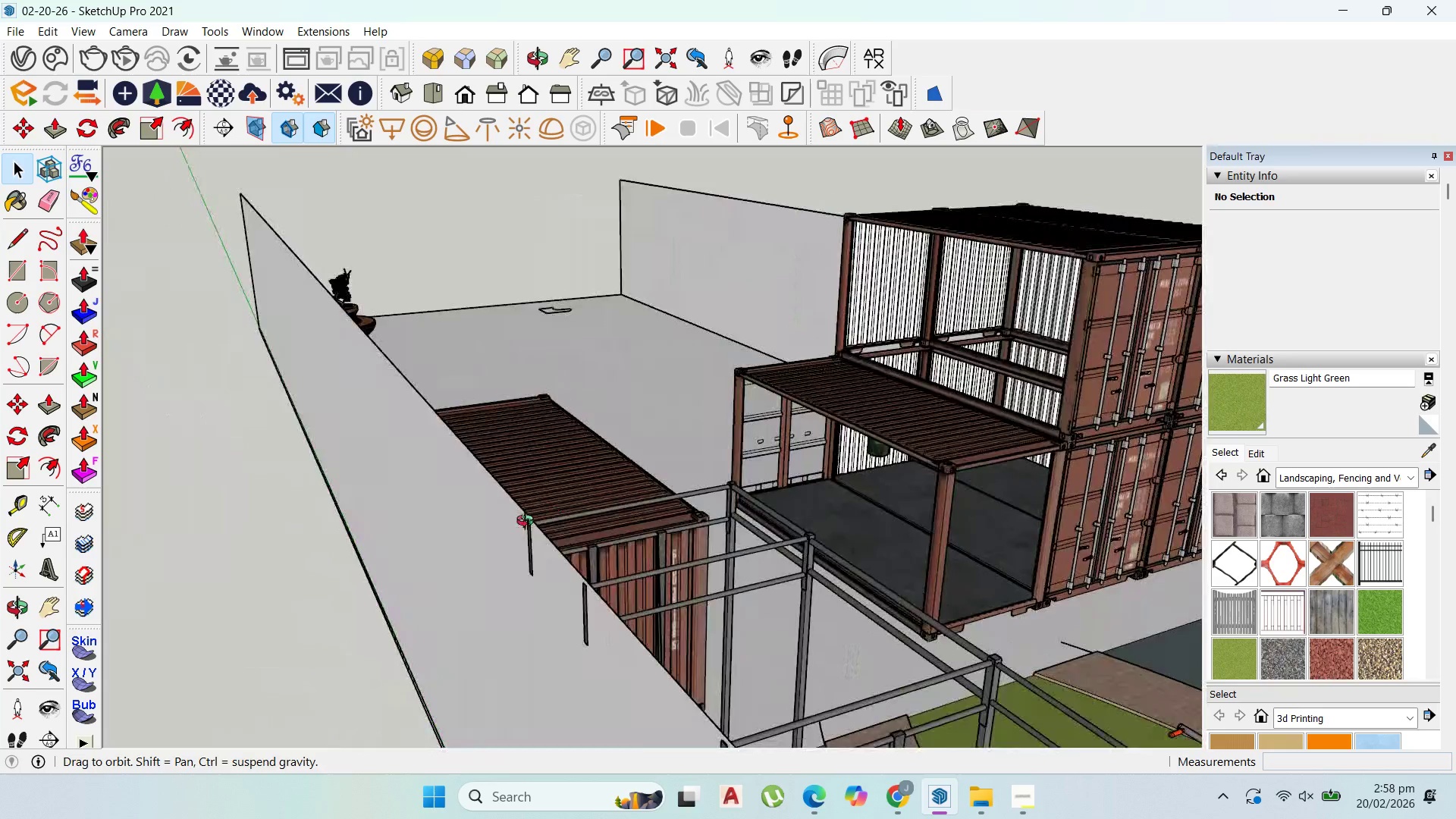 
left_click([596, 472])
 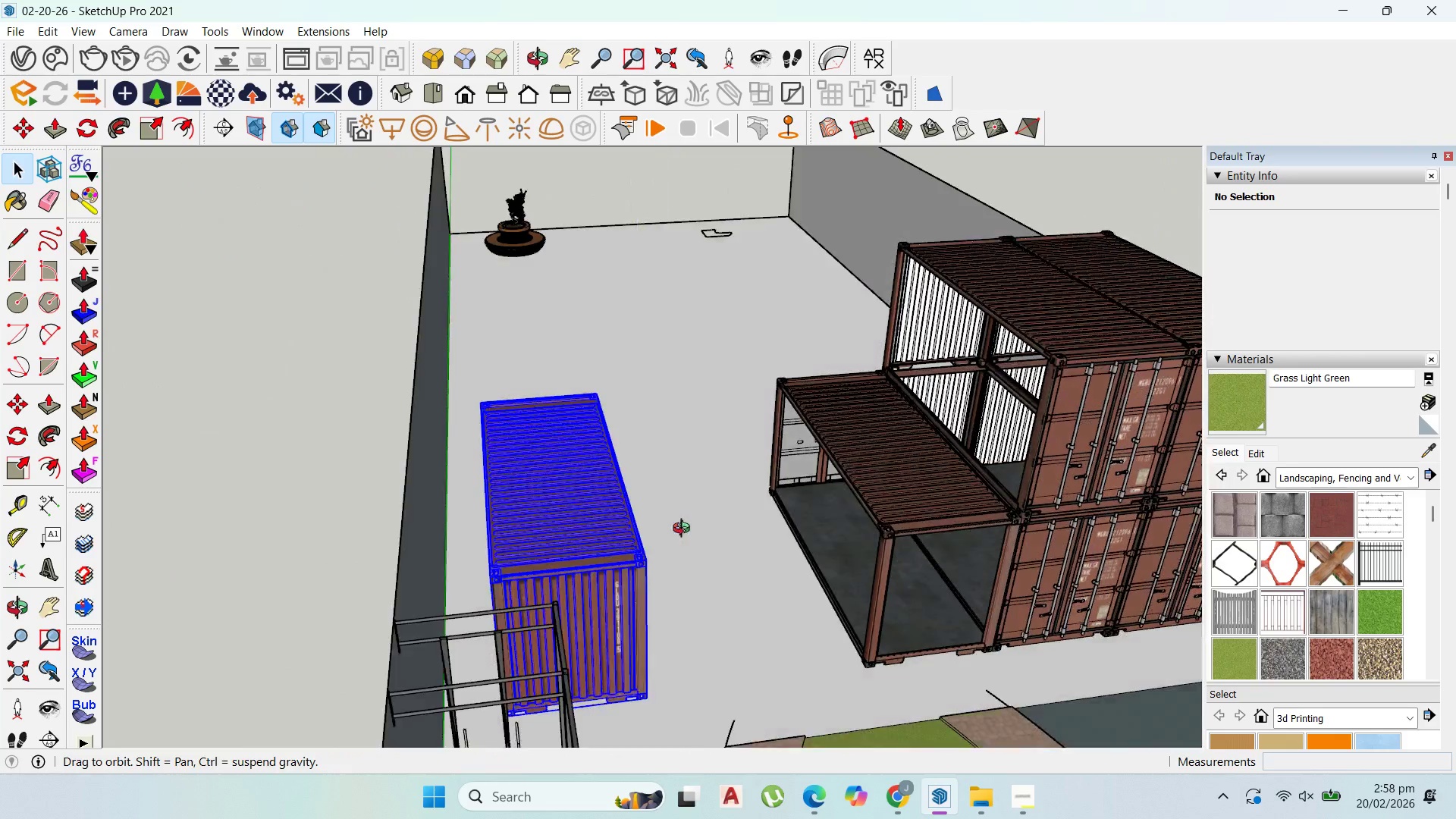 
scroll: coordinate [594, 474], scroll_direction: down, amount: 3.0
 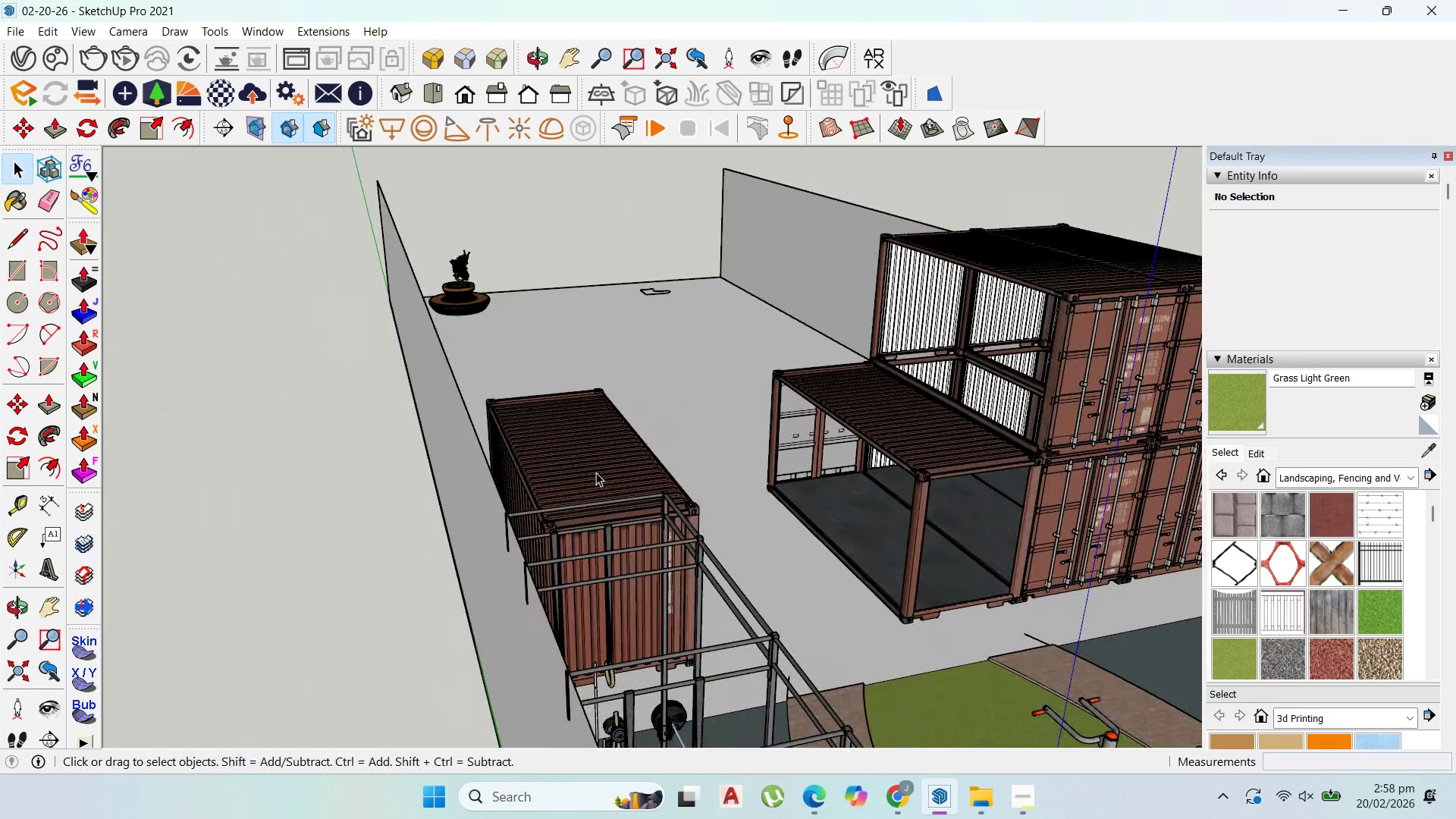 
key(Delete)
 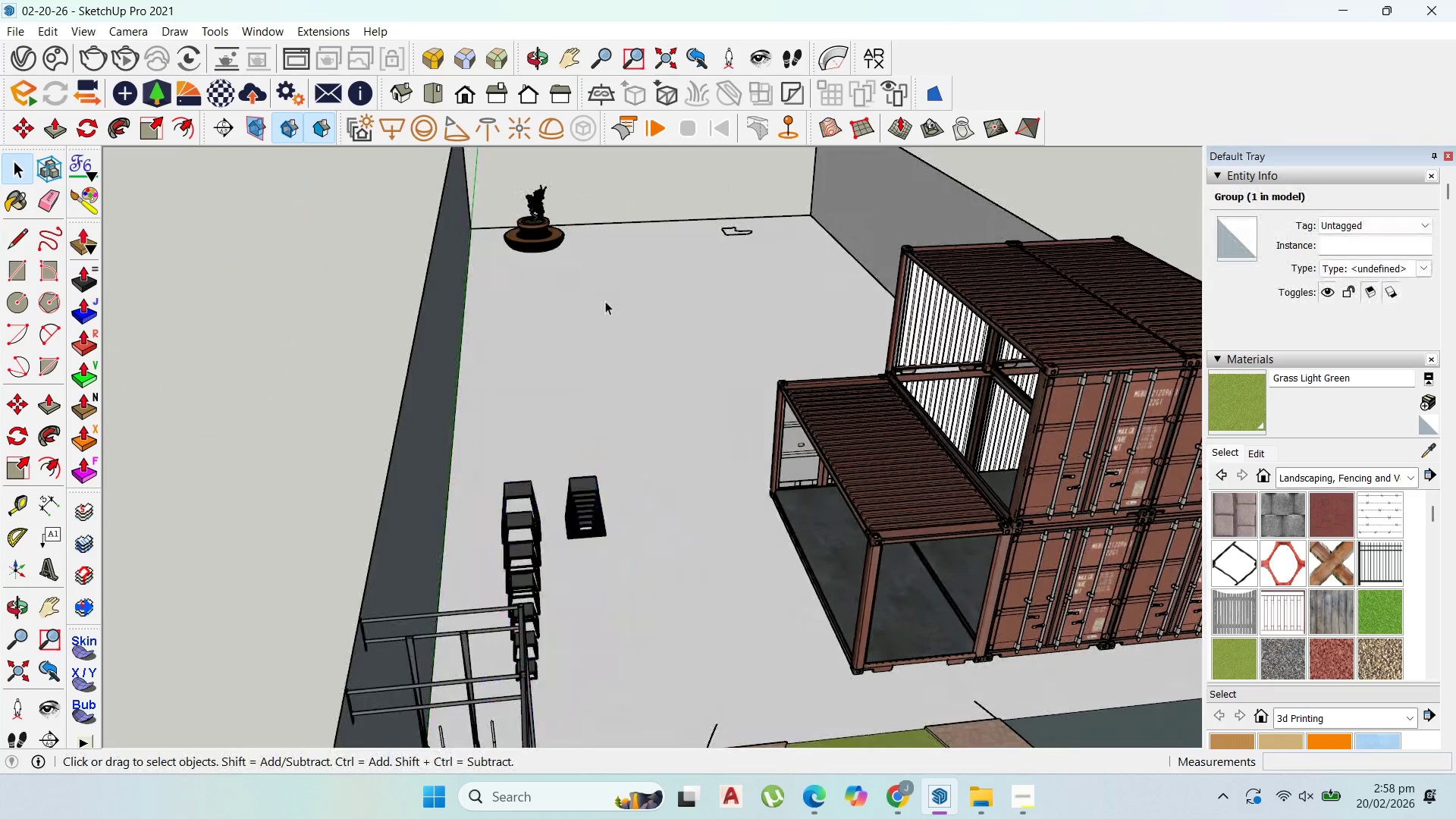 
scroll: coordinate [746, 463], scroll_direction: down, amount: 3.0
 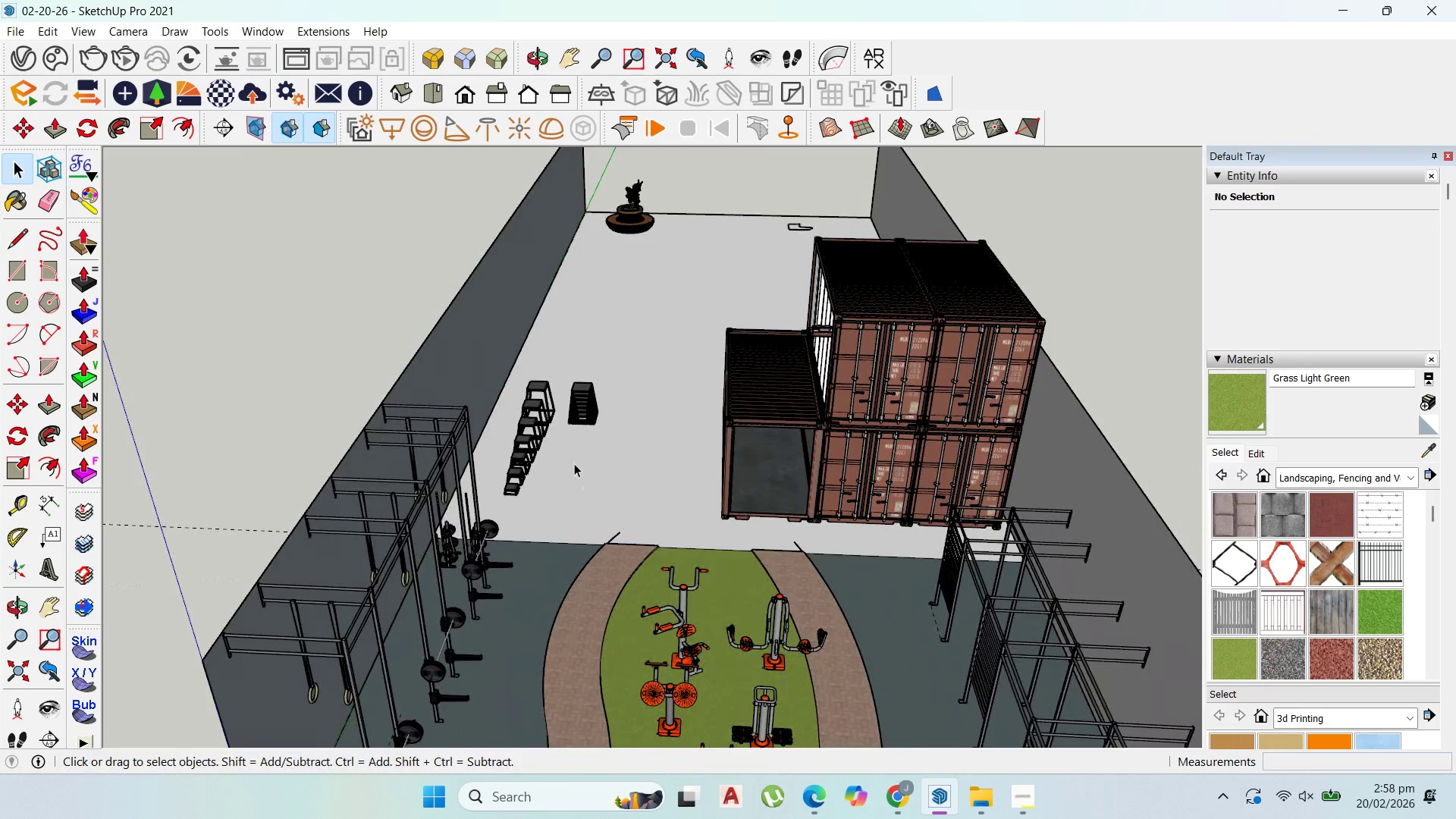 
scroll: coordinate [893, 429], scroll_direction: up, amount: 14.0
 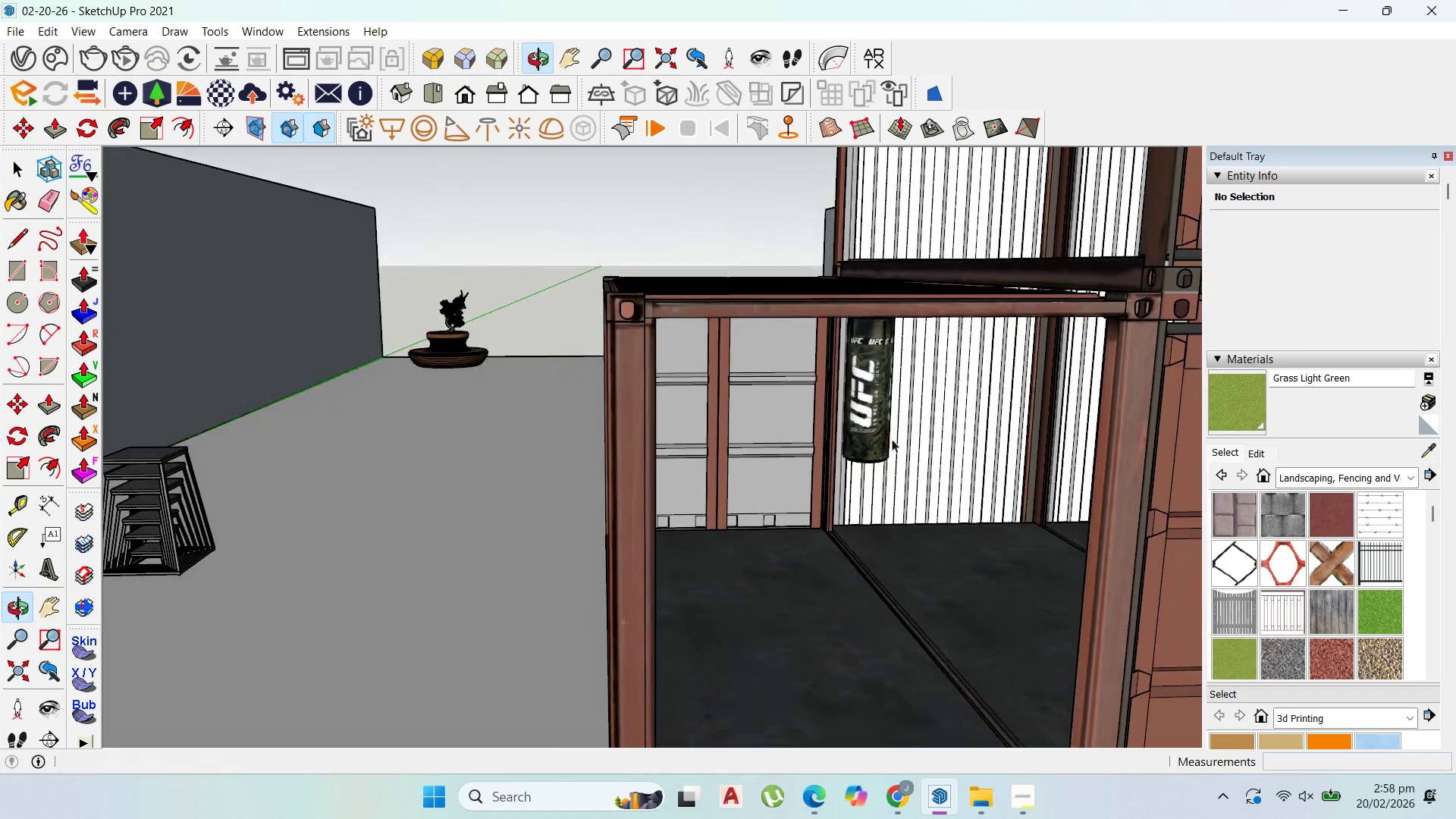 
left_click([862, 386])
 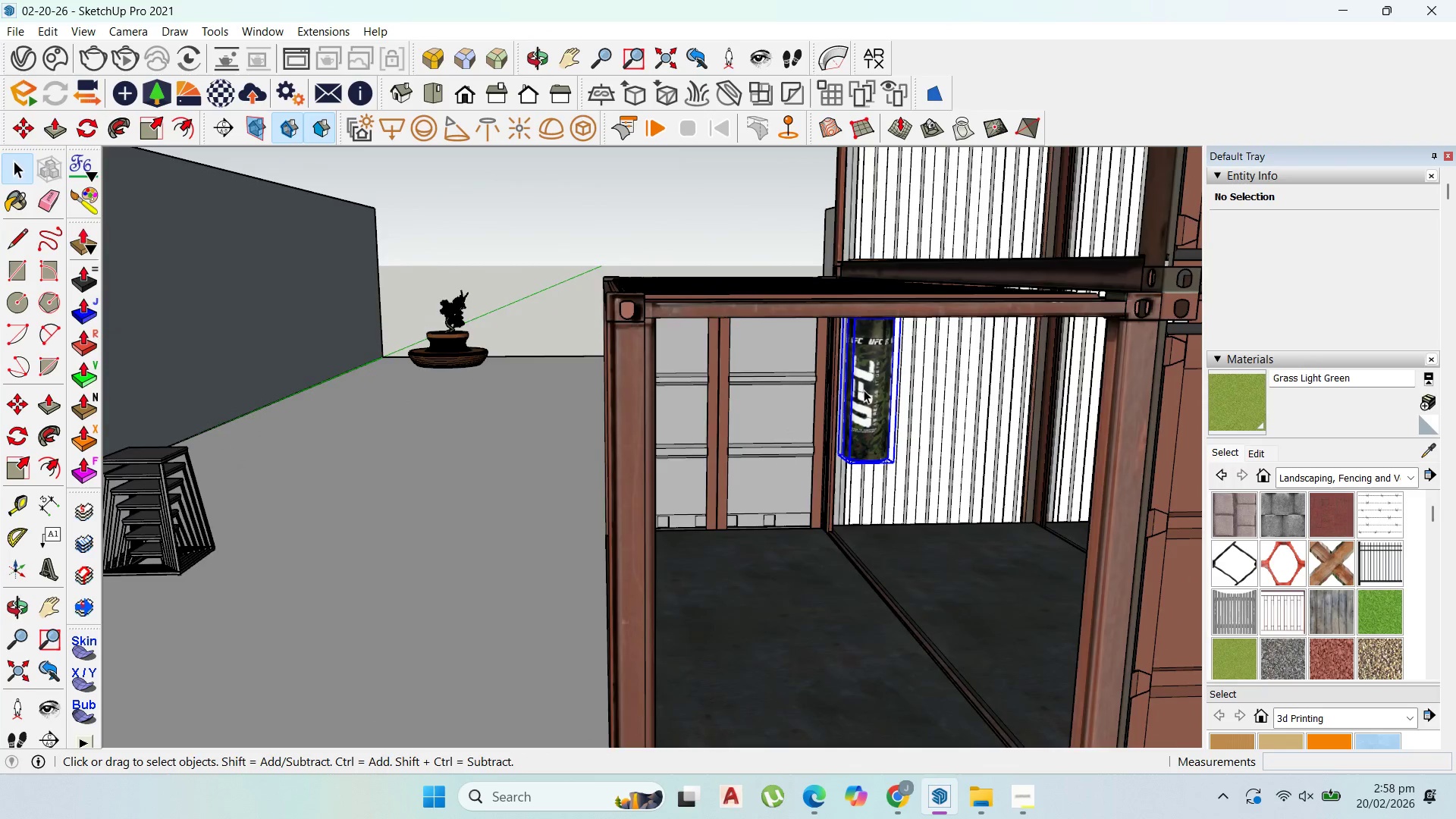 
scroll: coordinate [870, 406], scroll_direction: up, amount: 3.0
 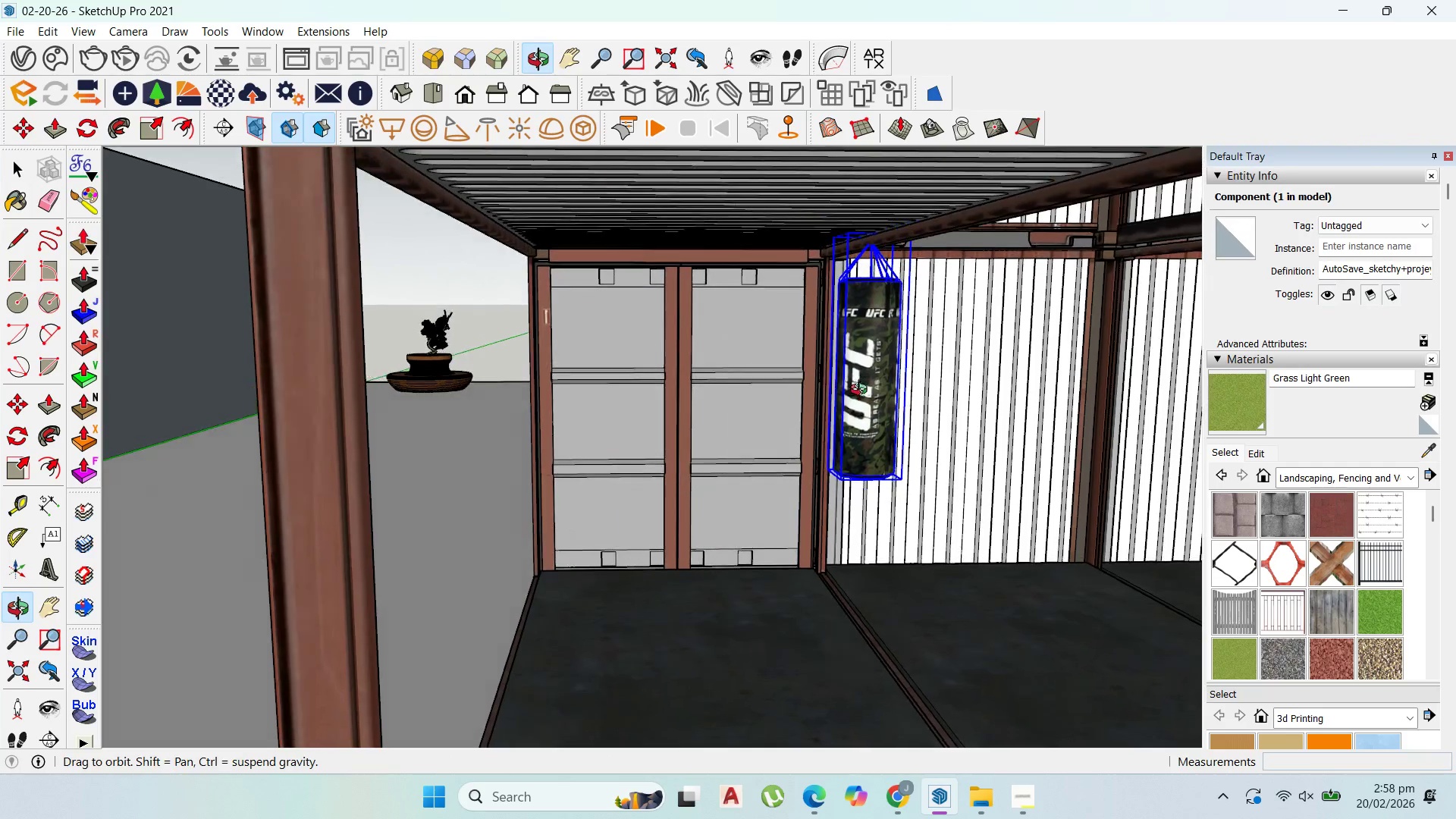 
scroll: coordinate [843, 378], scroll_direction: down, amount: 7.0
 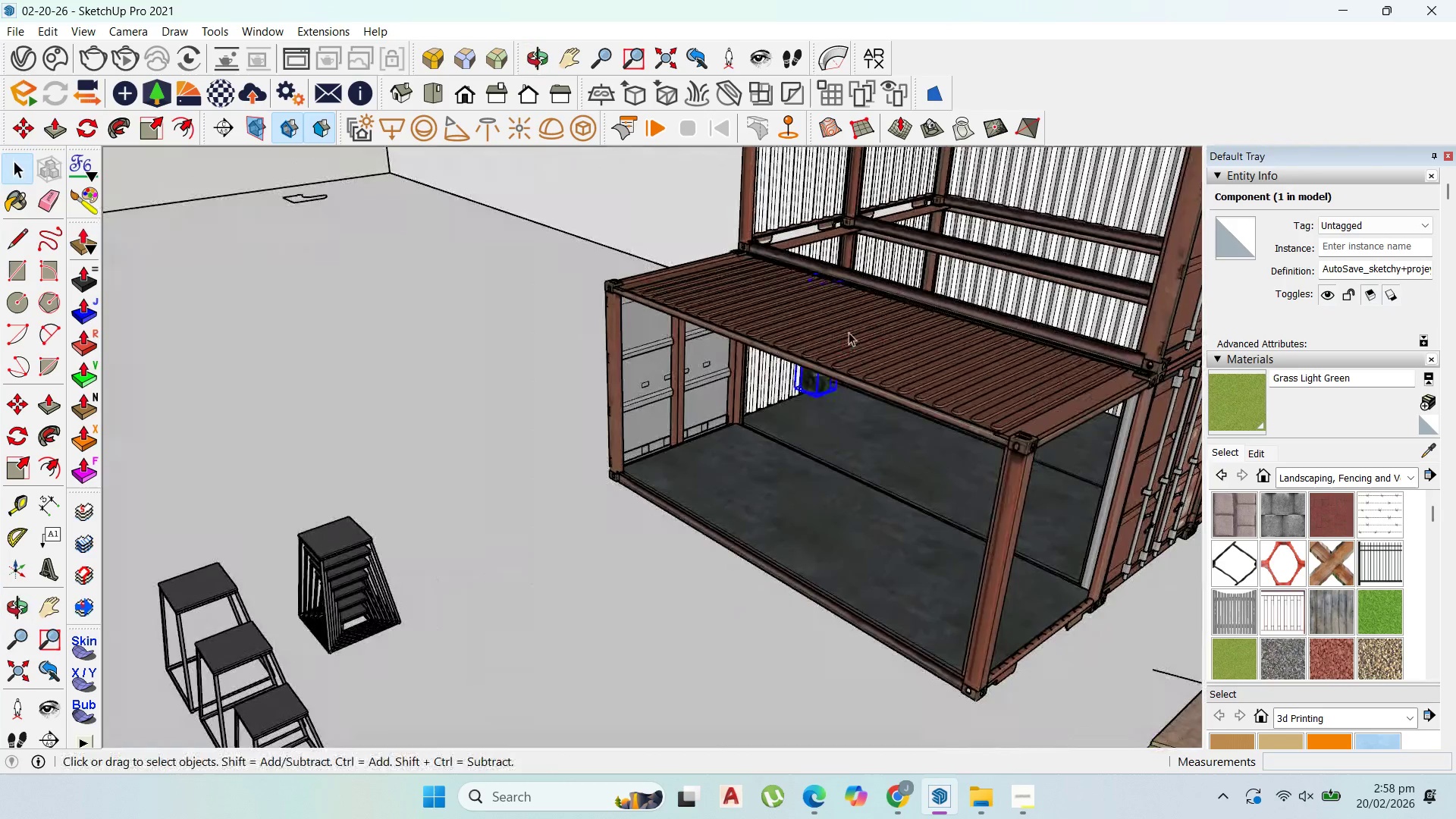 
scroll: coordinate [830, 223], scroll_direction: up, amount: 13.0
 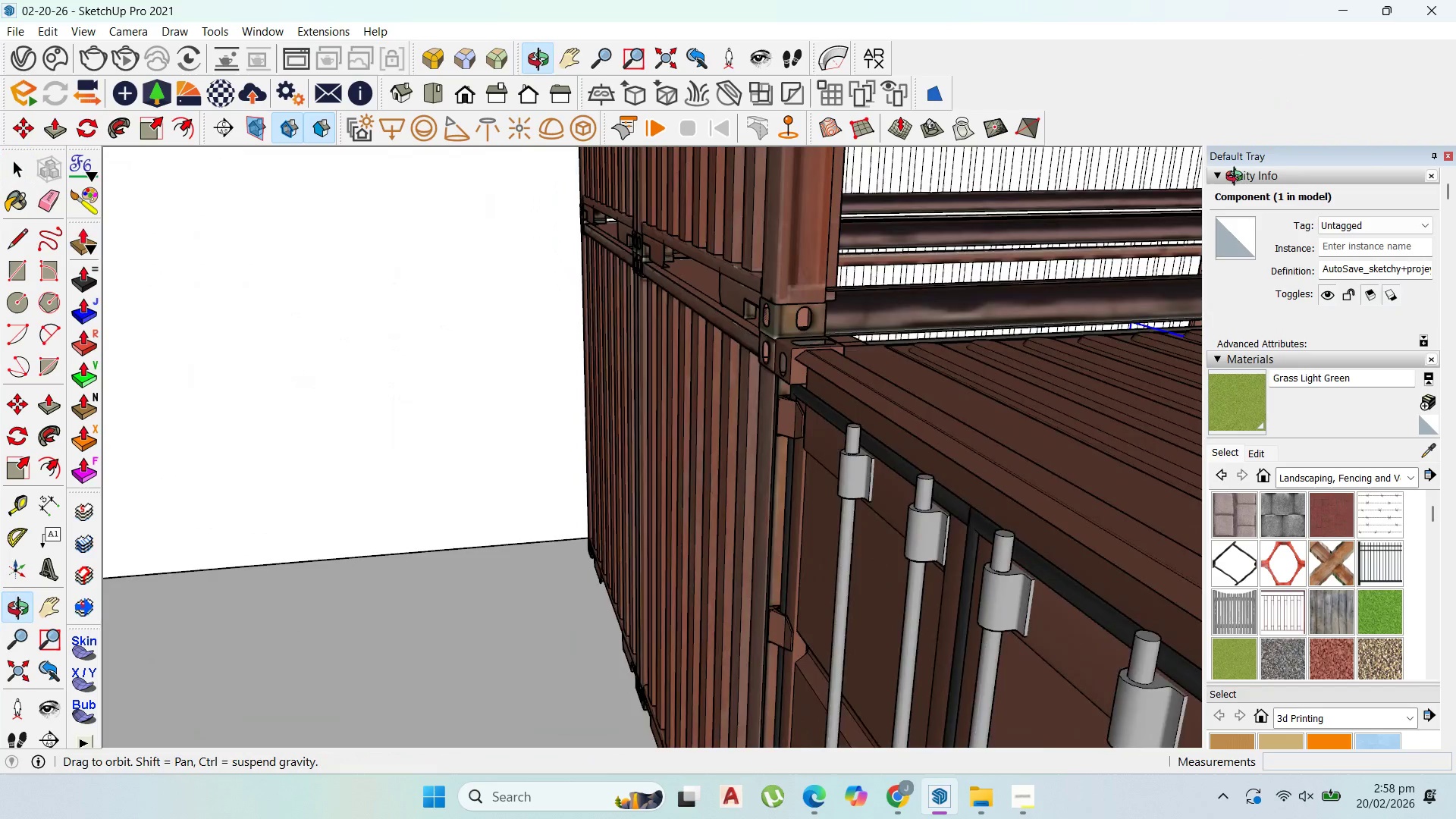 
scroll: coordinate [708, 397], scroll_direction: down, amount: 12.0
 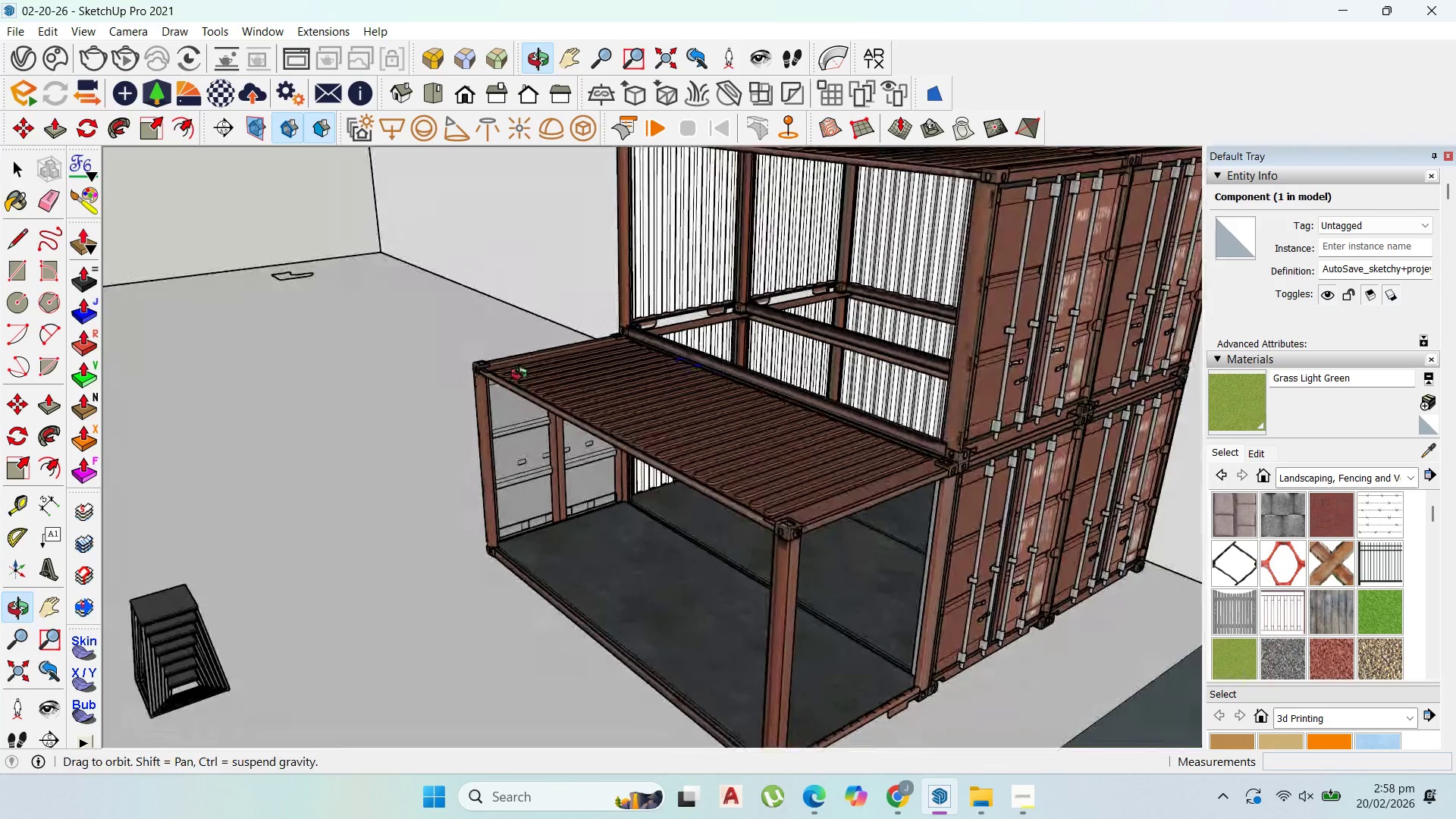 
scroll: coordinate [952, 297], scroll_direction: up, amount: 15.0
 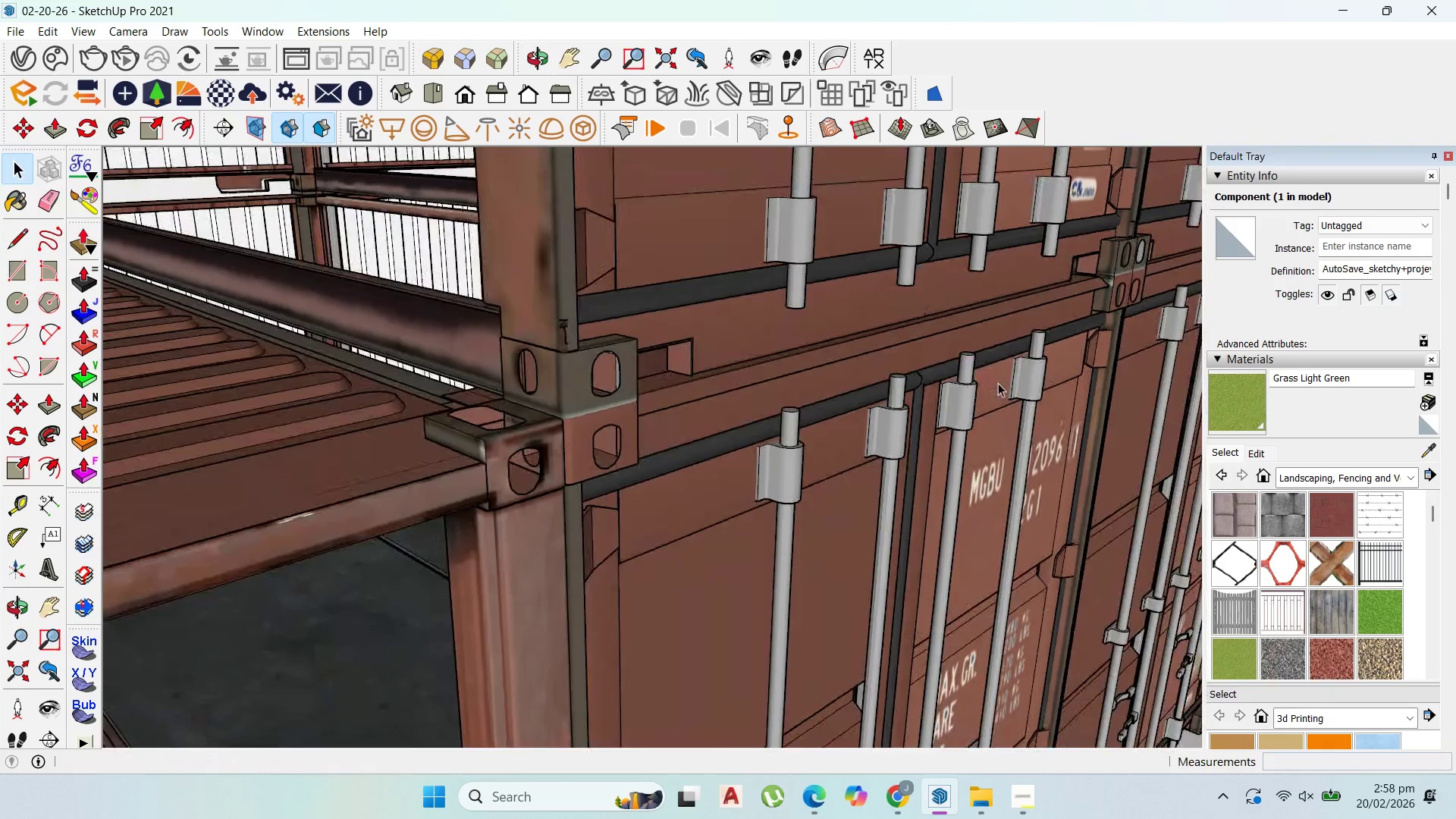 
scroll: coordinate [991, 375], scroll_direction: down, amount: 7.0
 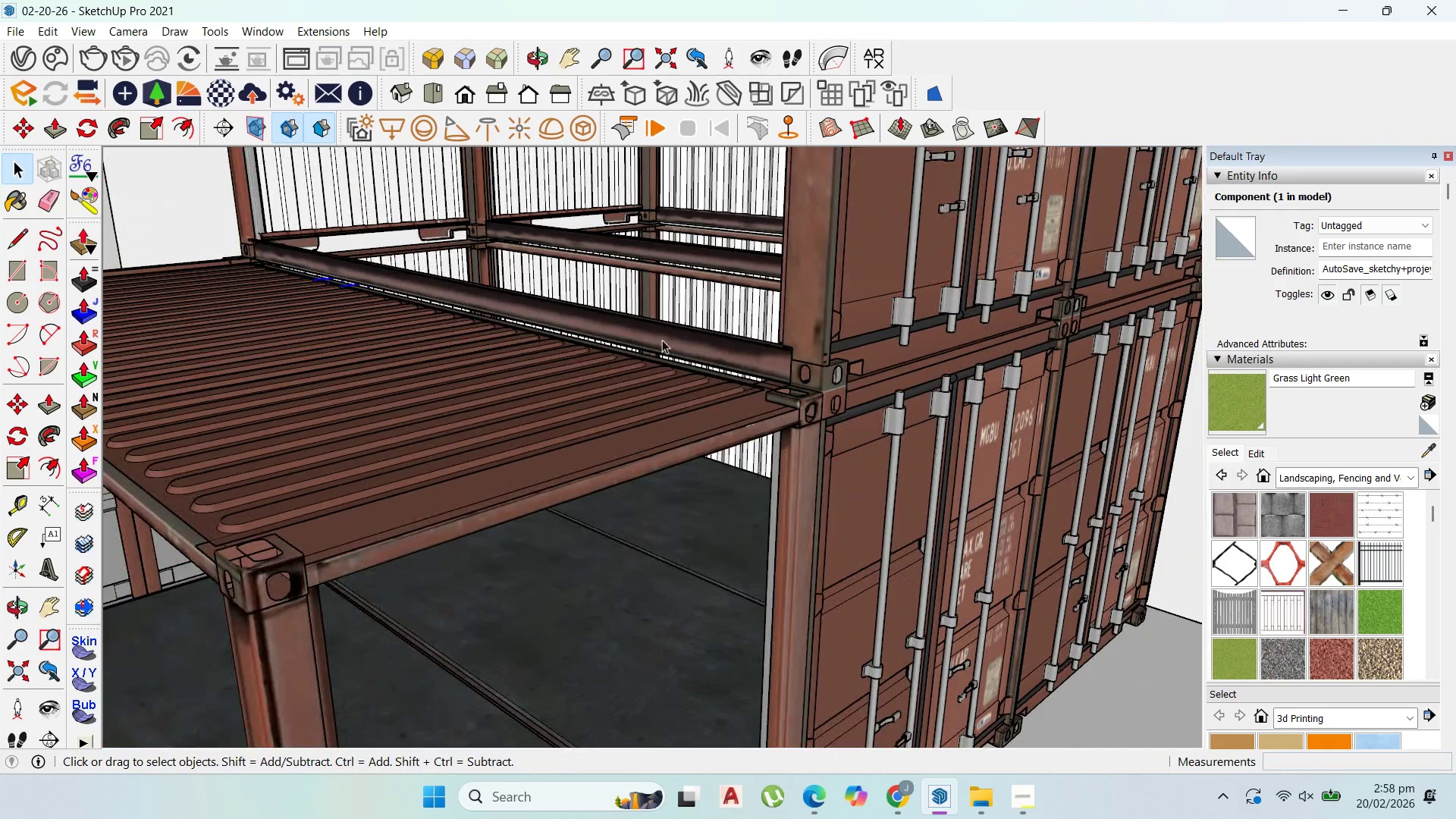 
scroll: coordinate [505, 305], scroll_direction: up, amount: 1.0
 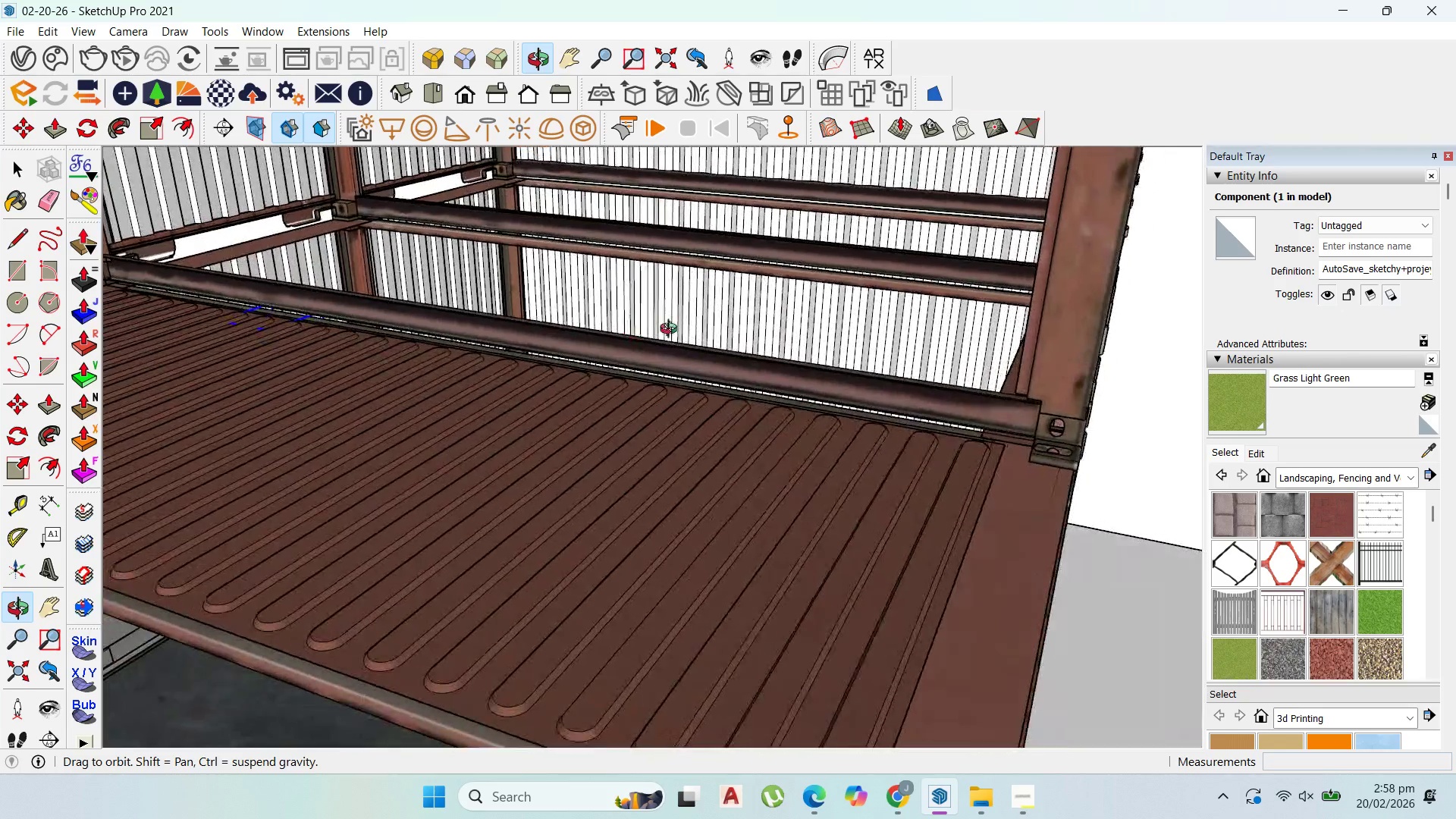 
scroll: coordinate [981, 327], scroll_direction: none, amount: 0.0
 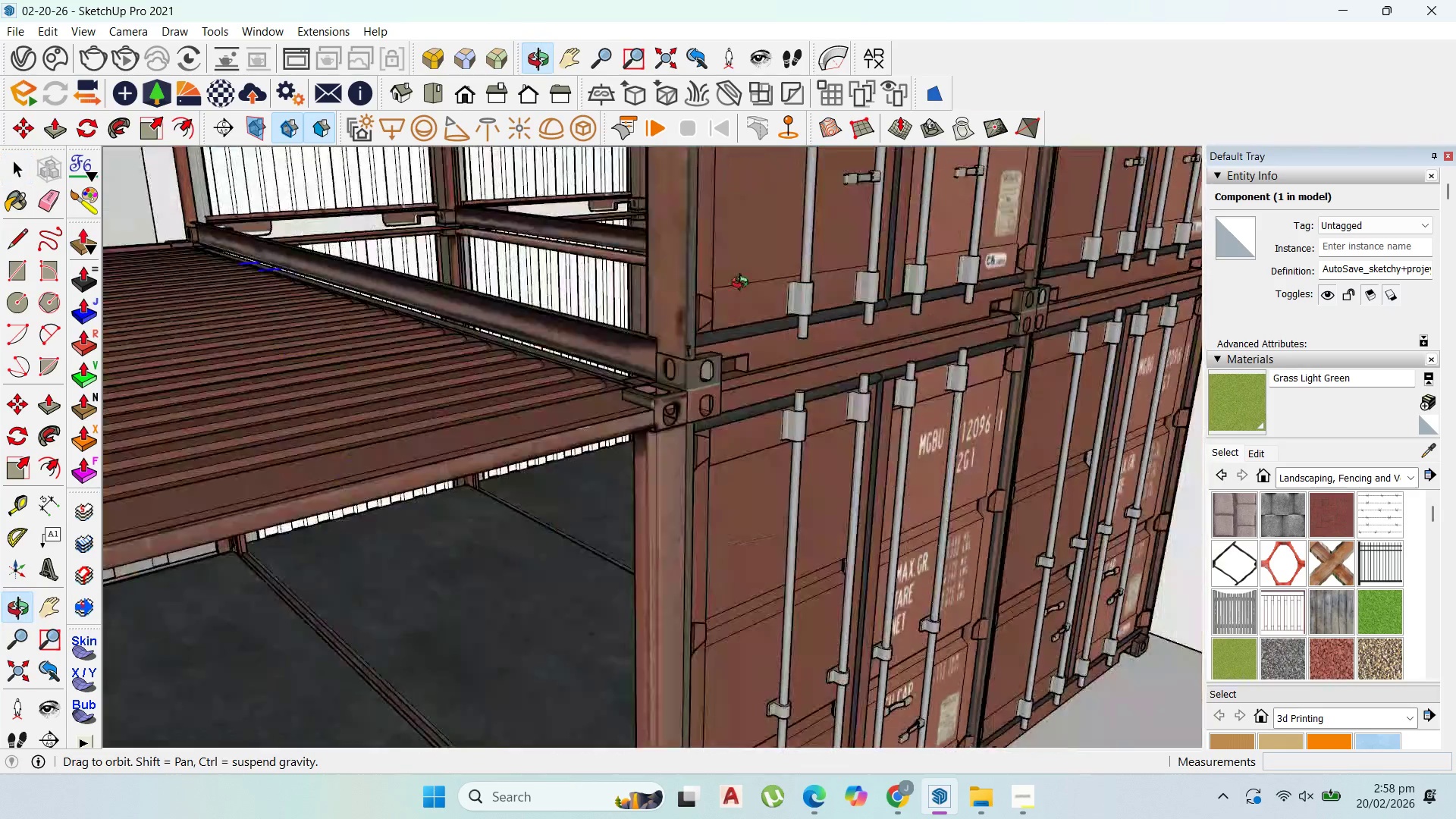 
scroll: coordinate [477, 154], scroll_direction: up, amount: 2.0
 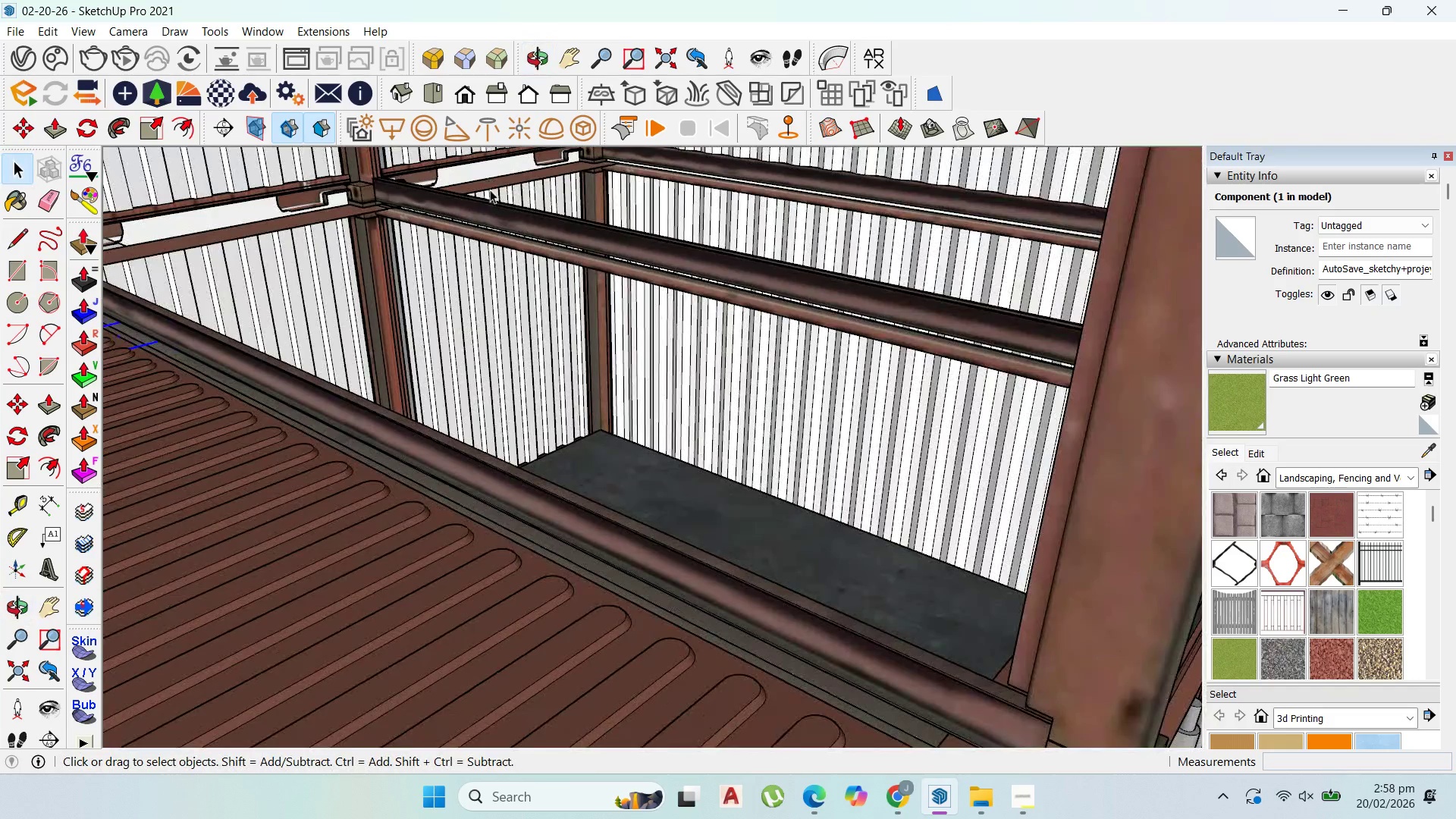 
scroll: coordinate [657, 283], scroll_direction: down, amount: 15.0
 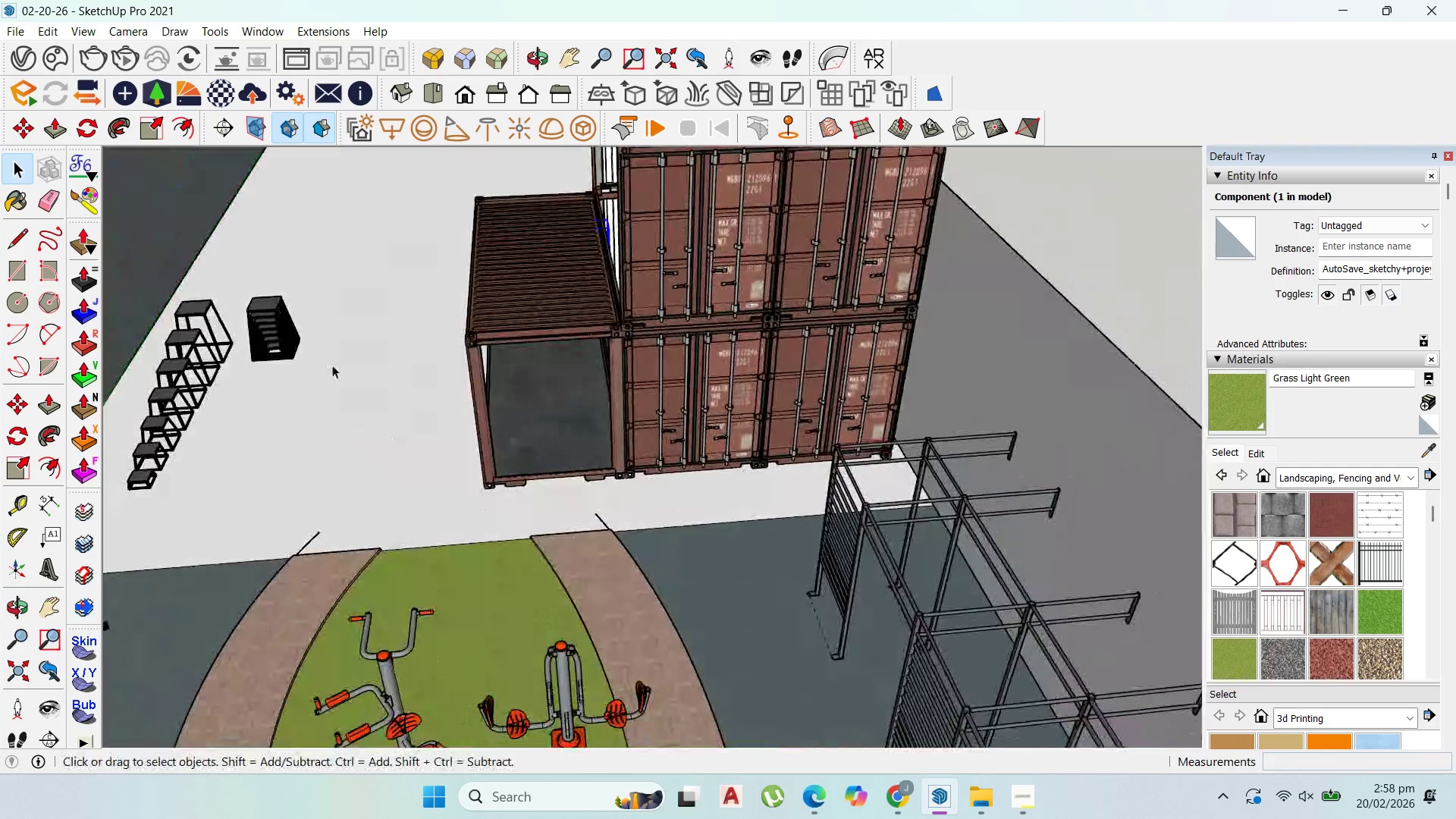 
left_click([249, 328])
 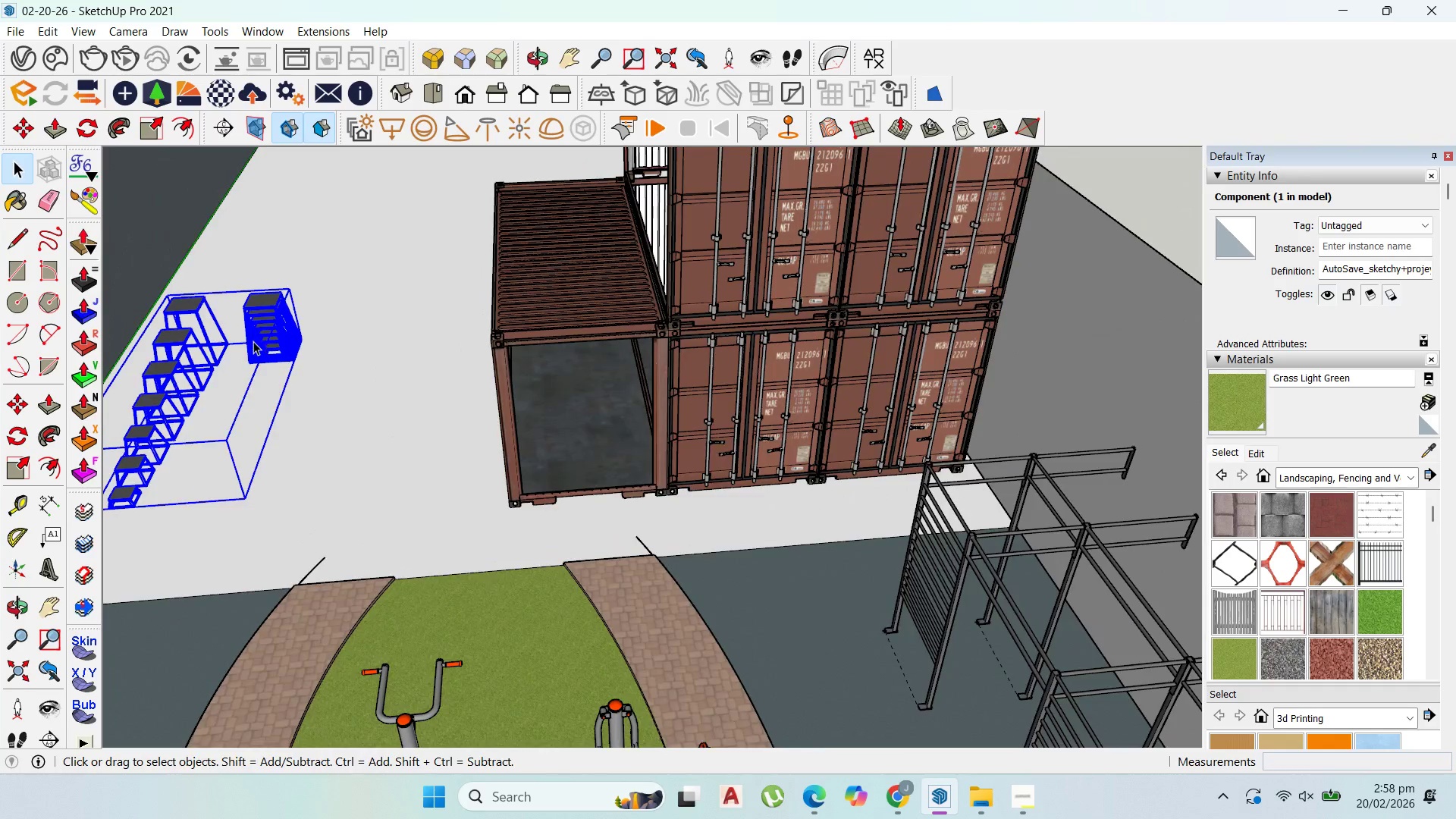 
scroll: coordinate [196, 387], scroll_direction: up, amount: 4.0
 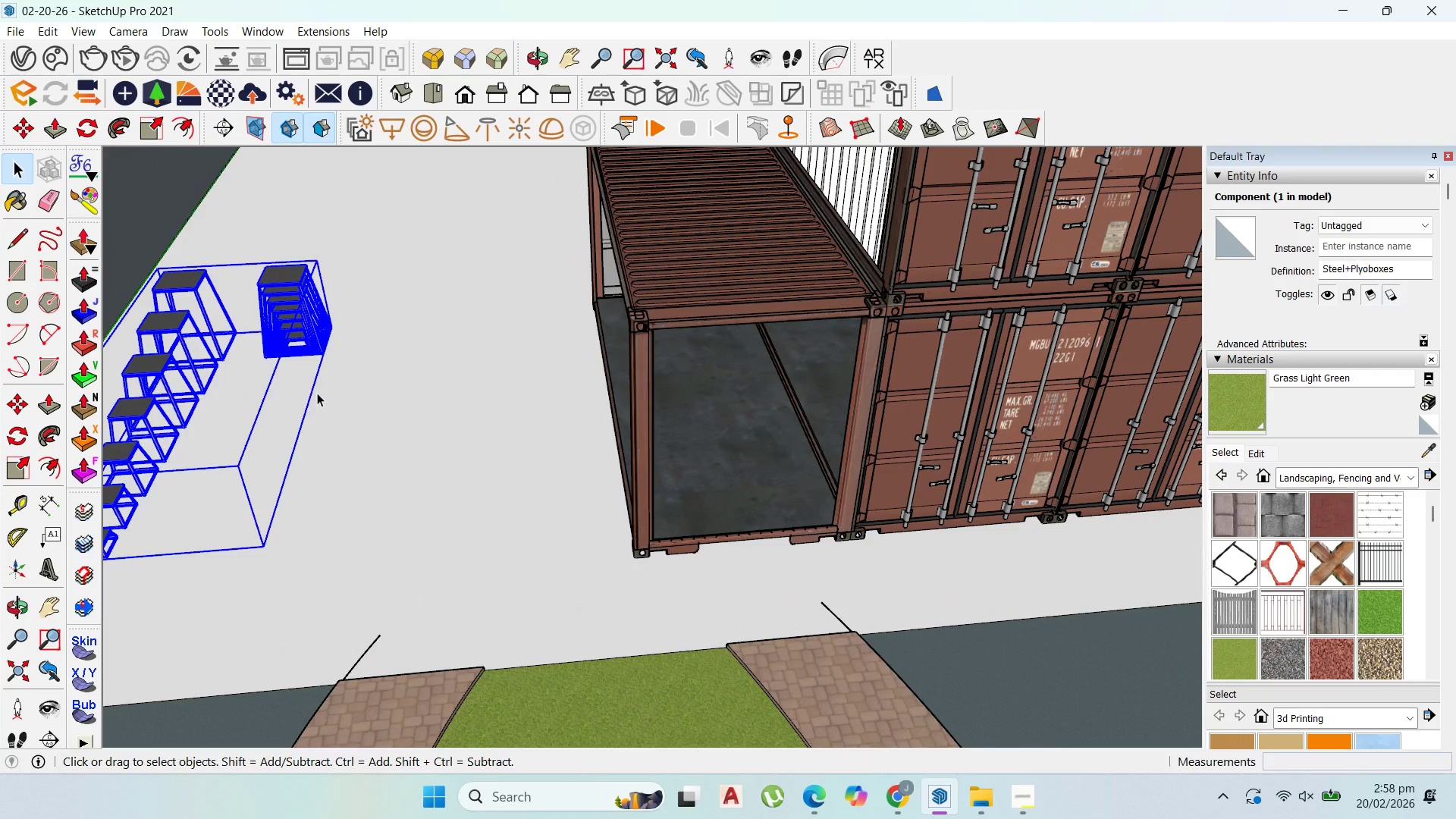 
key(M)
 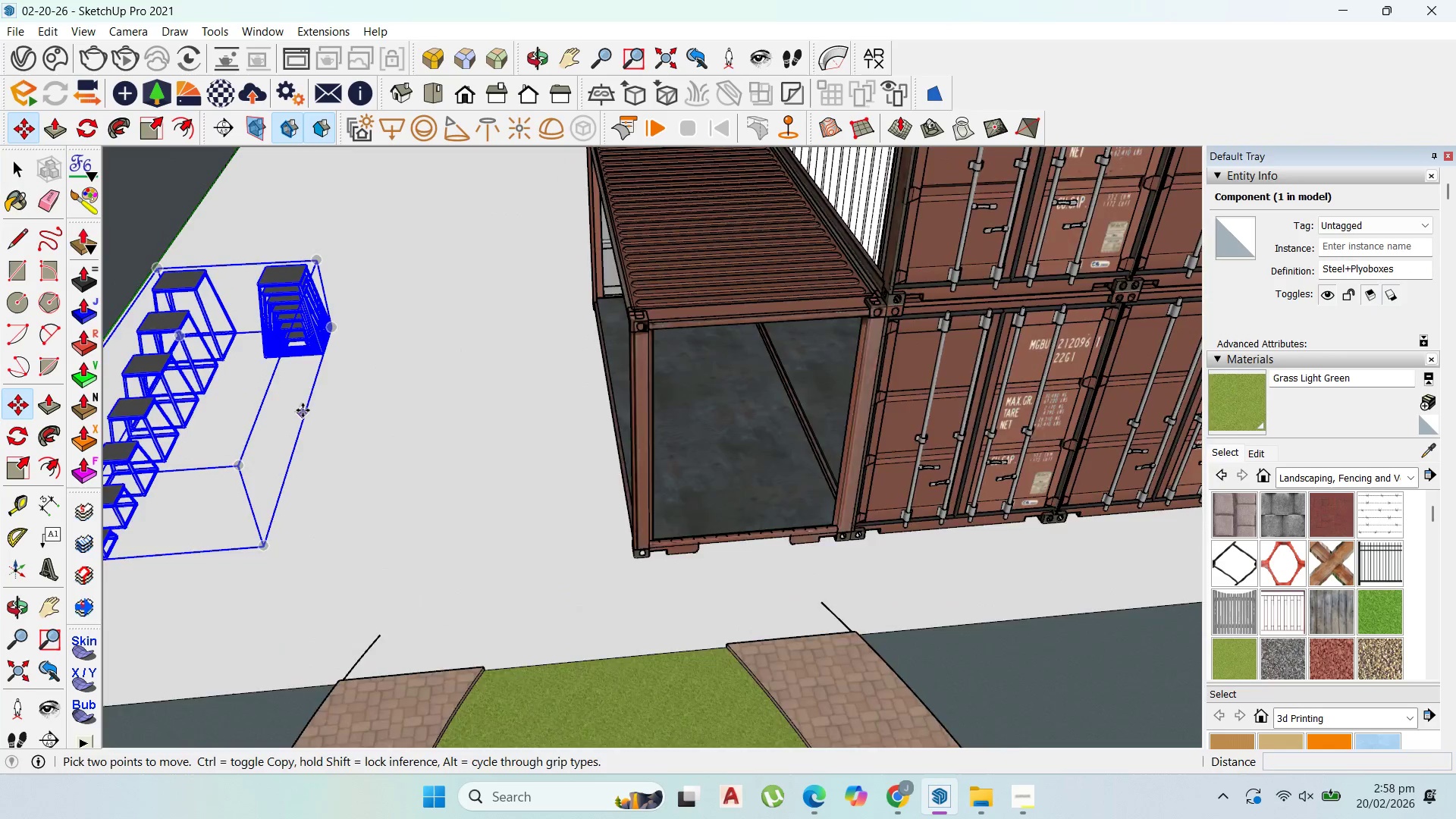 
scroll: coordinate [303, 413], scroll_direction: up, amount: 1.0
 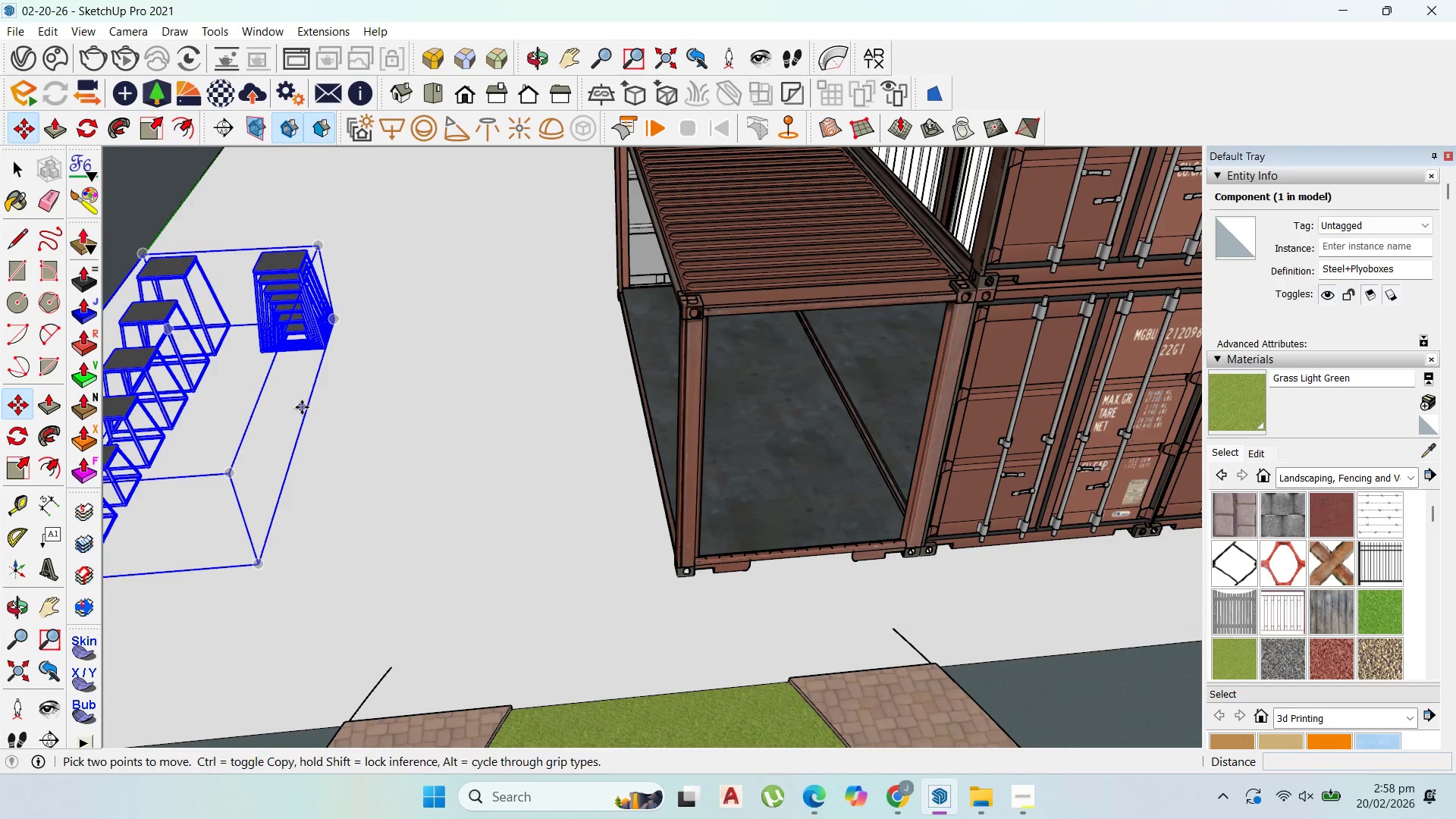 
left_click([302, 407])
 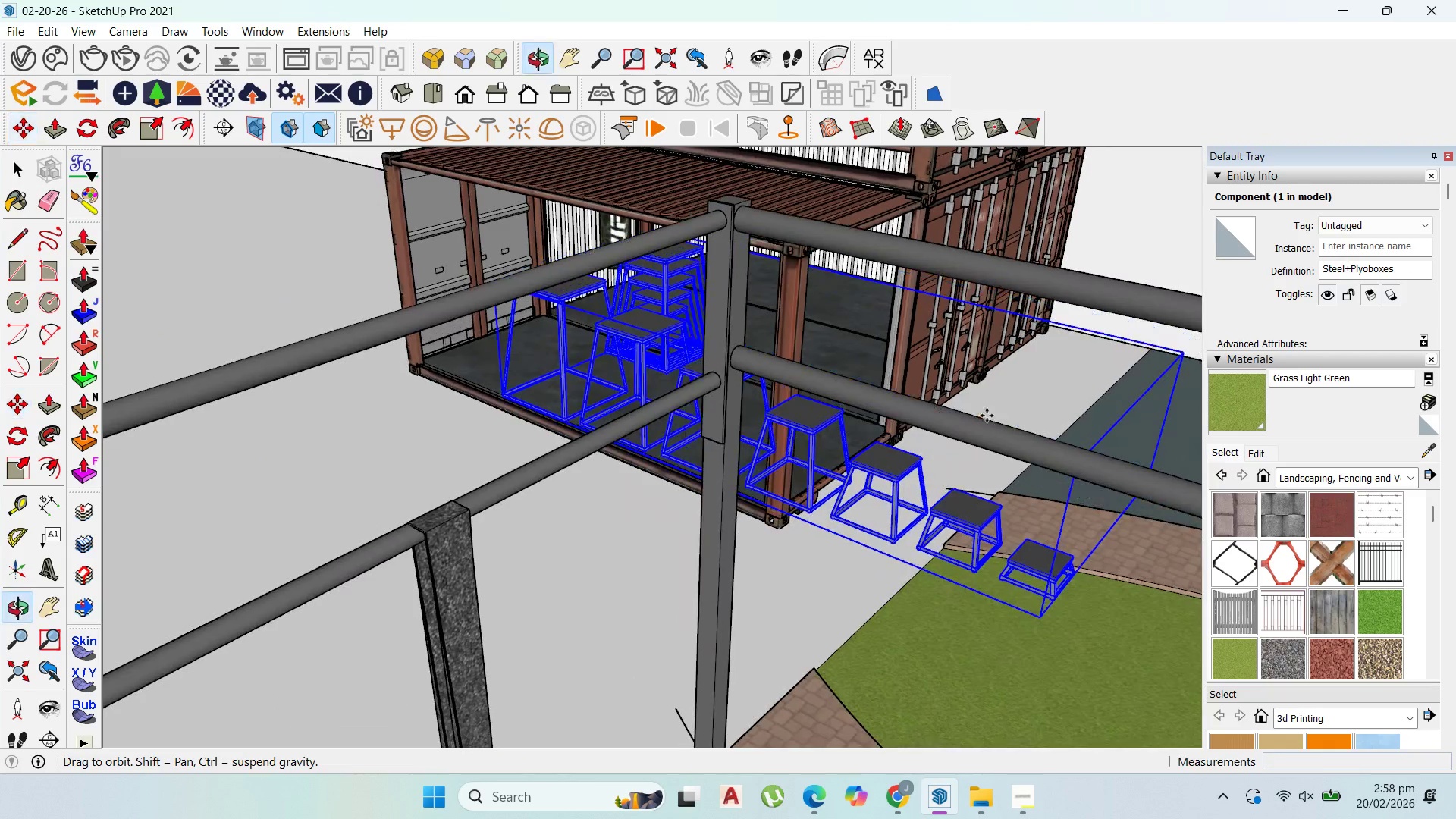 
scroll: coordinate [733, 332], scroll_direction: up, amount: 6.0
 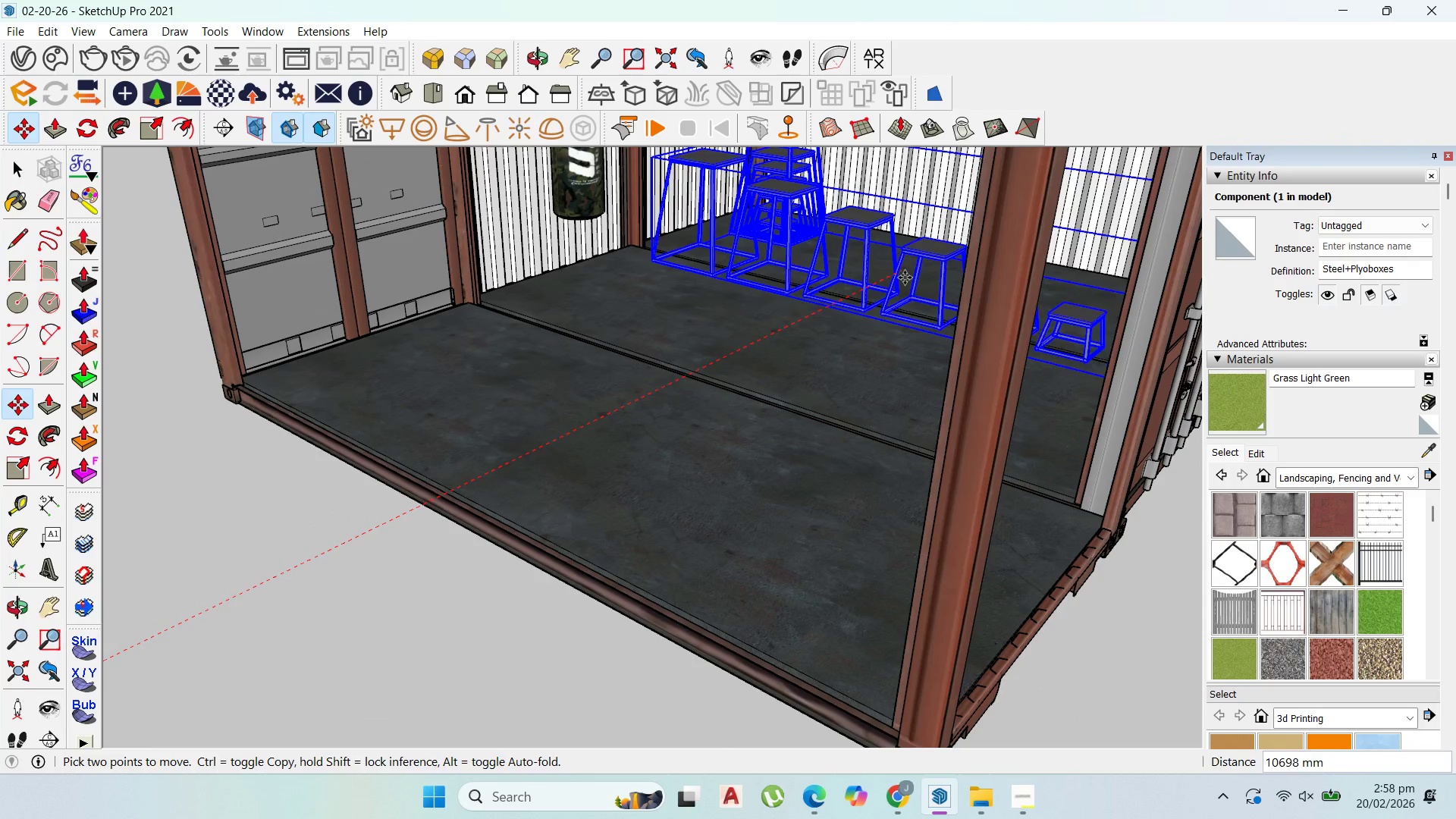 
left_click([908, 278])
 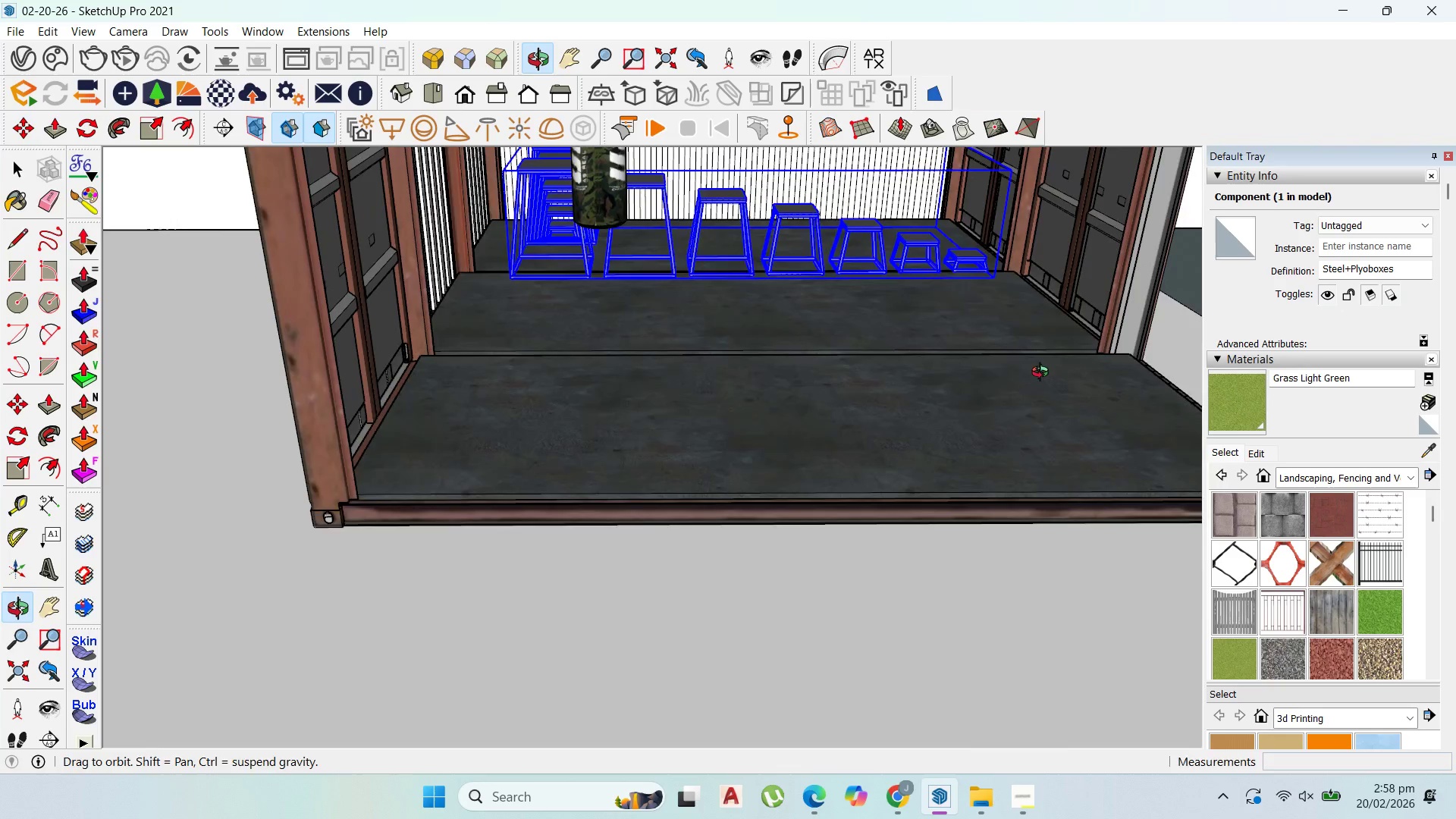 
scroll: coordinate [613, 604], scroll_direction: down, amount: 24.0
 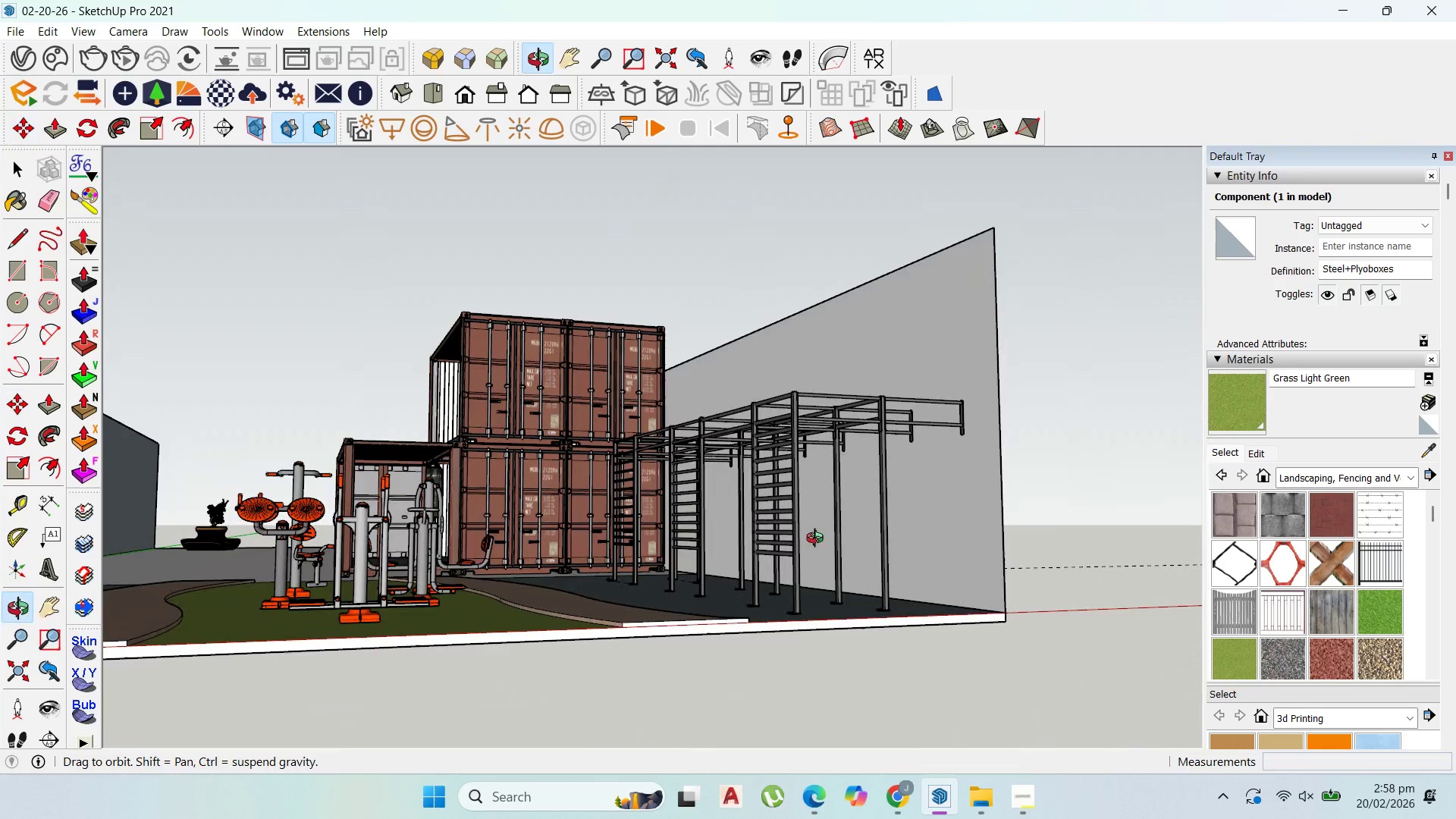 
scroll: coordinate [243, 380], scroll_direction: up, amount: 2.0
 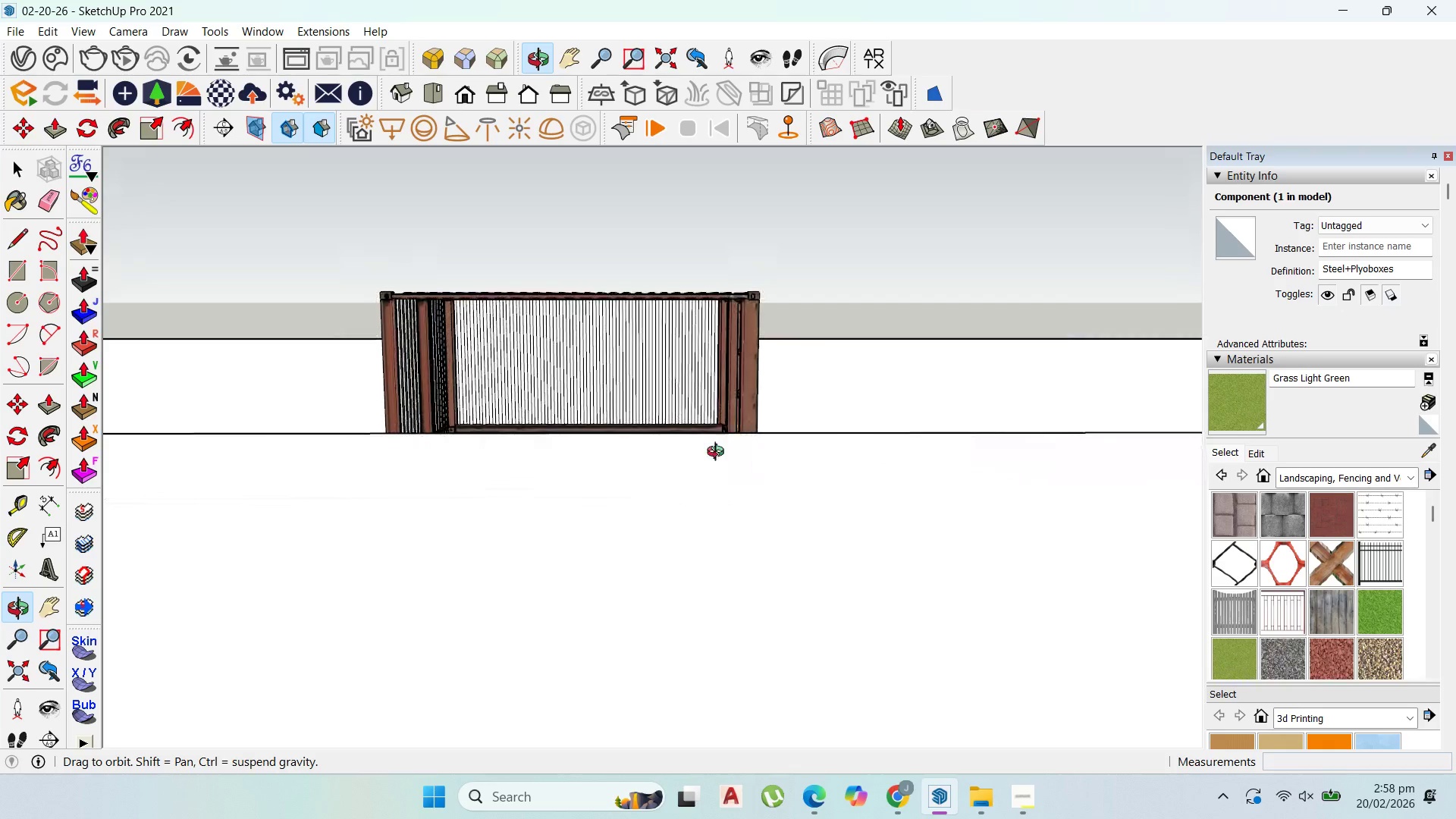 
wait(5.9)
 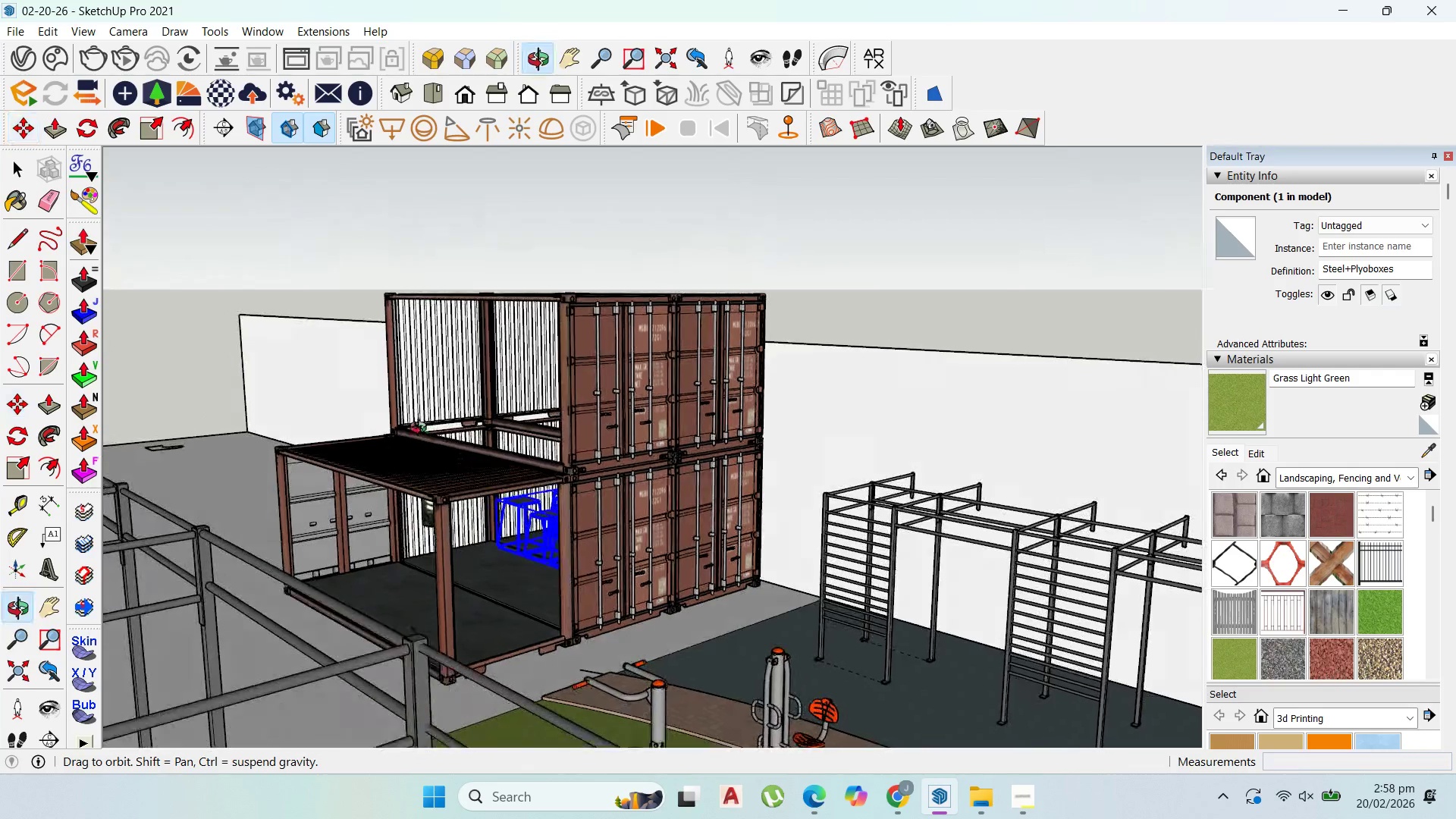 
scroll: coordinate [432, 472], scroll_direction: up, amount: 8.0
 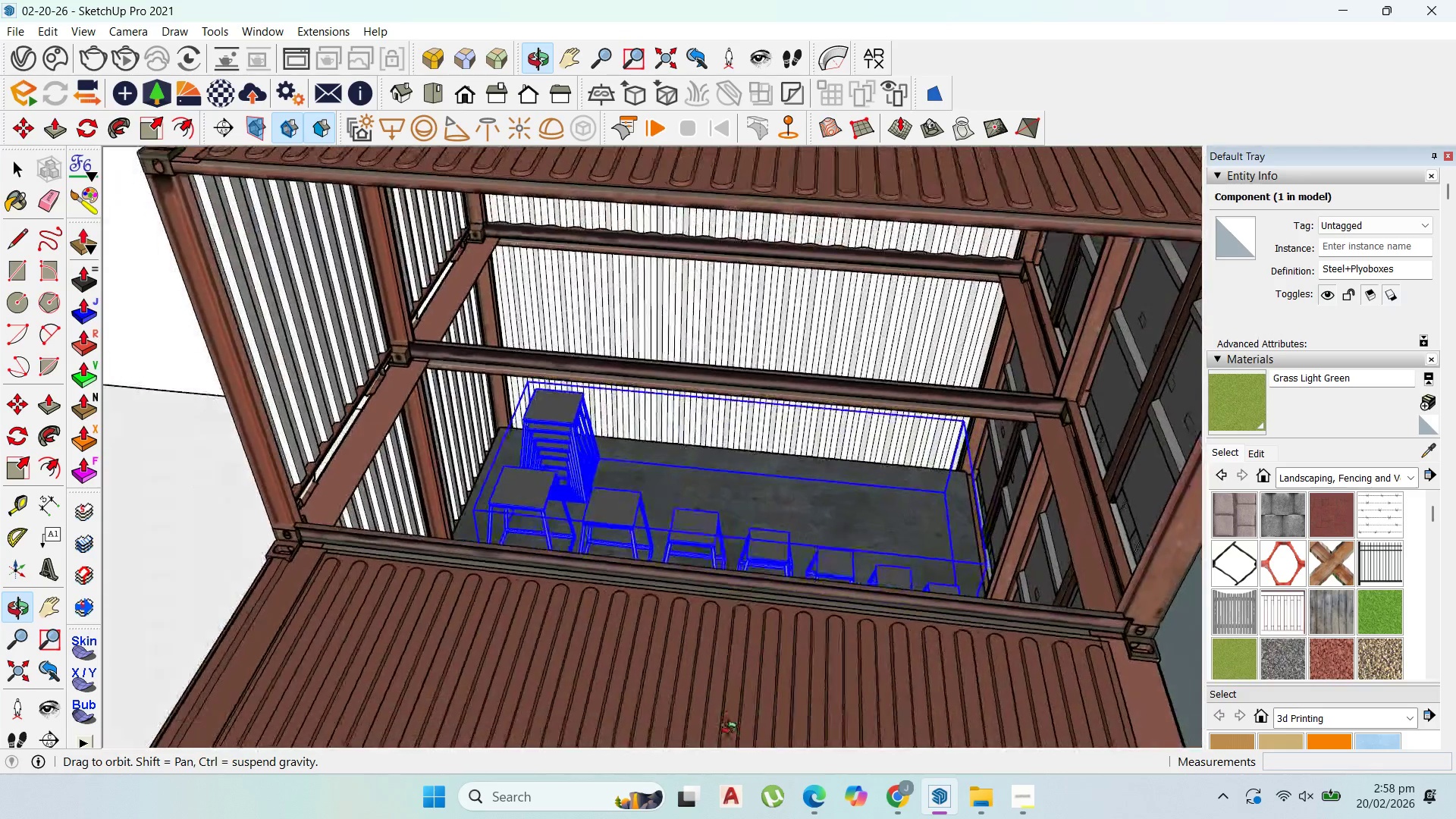 
wait(6.94)
 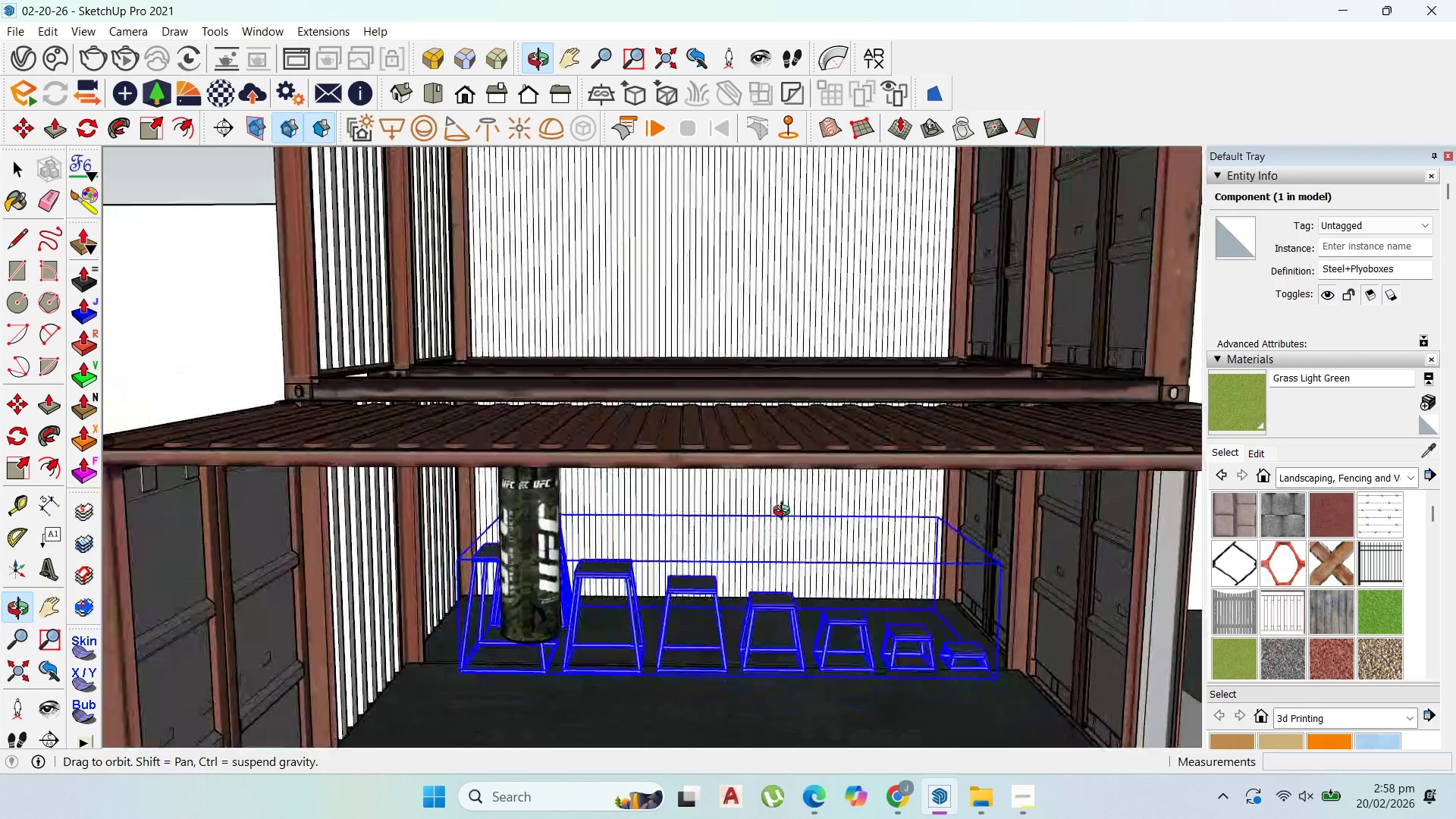 
scroll: coordinate [560, 430], scroll_direction: down, amount: 7.0
 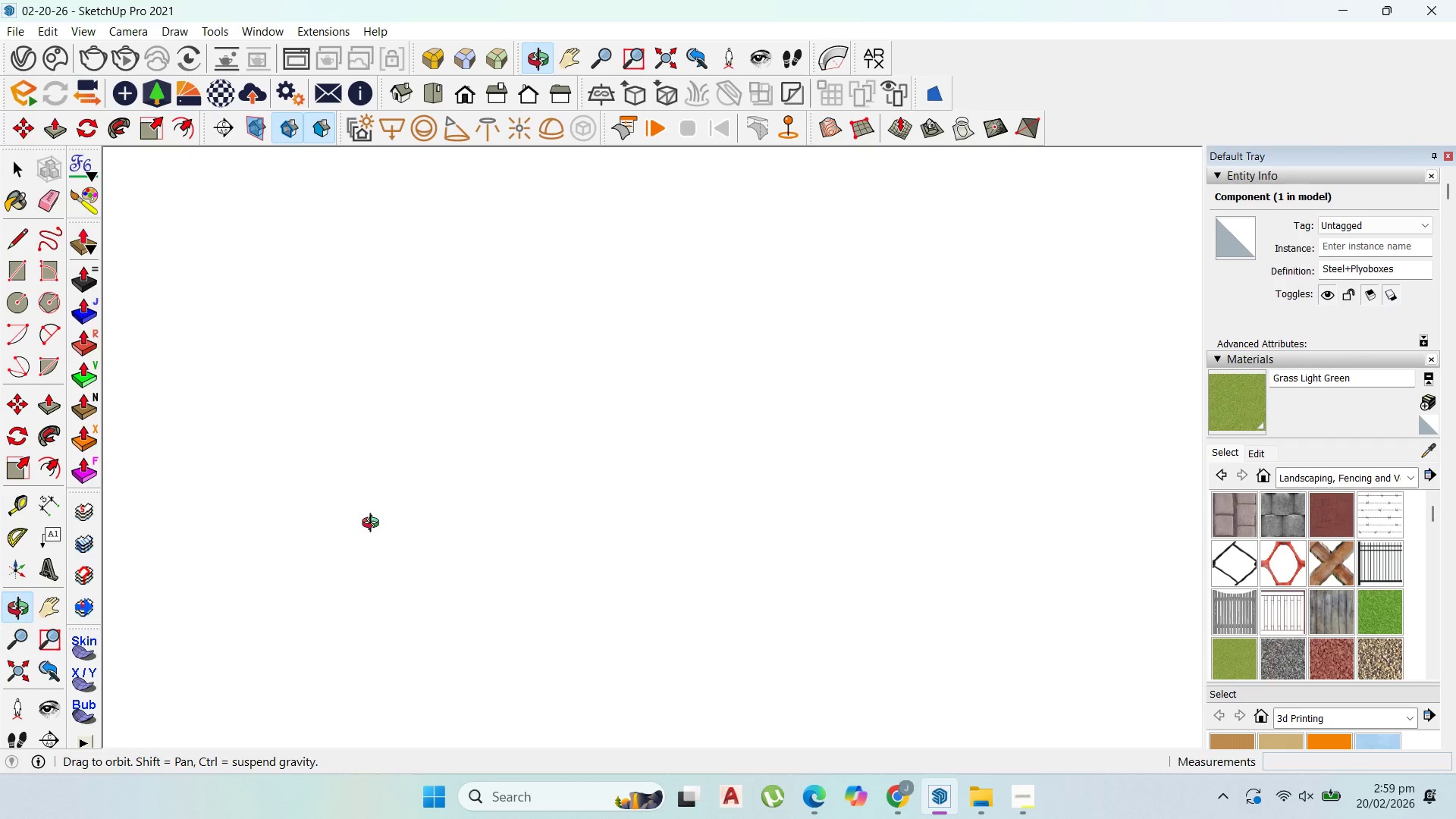 
scroll: coordinate [455, 453], scroll_direction: up, amount: 37.0
 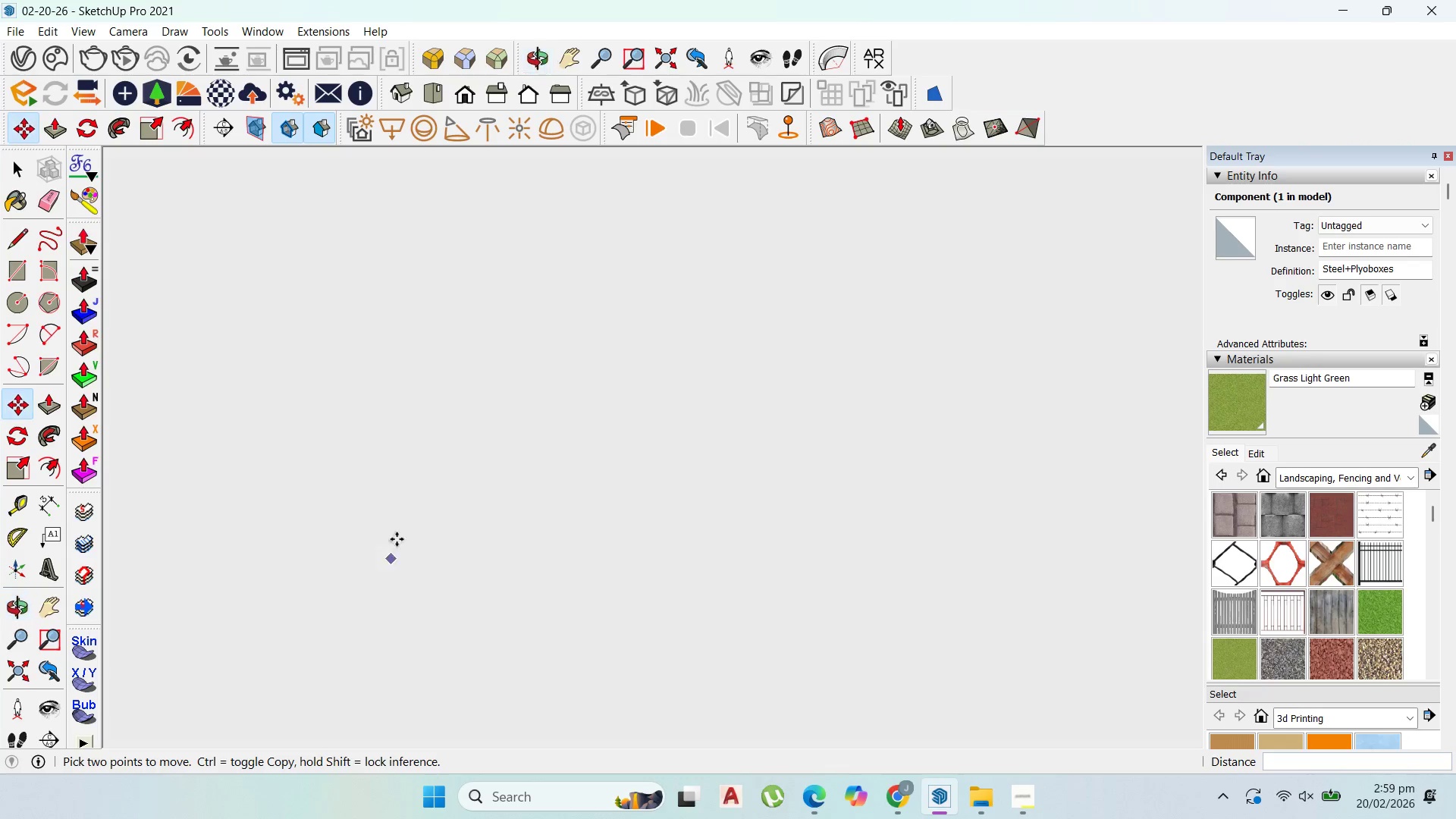 
scroll: coordinate [507, 563], scroll_direction: down, amount: 24.0
 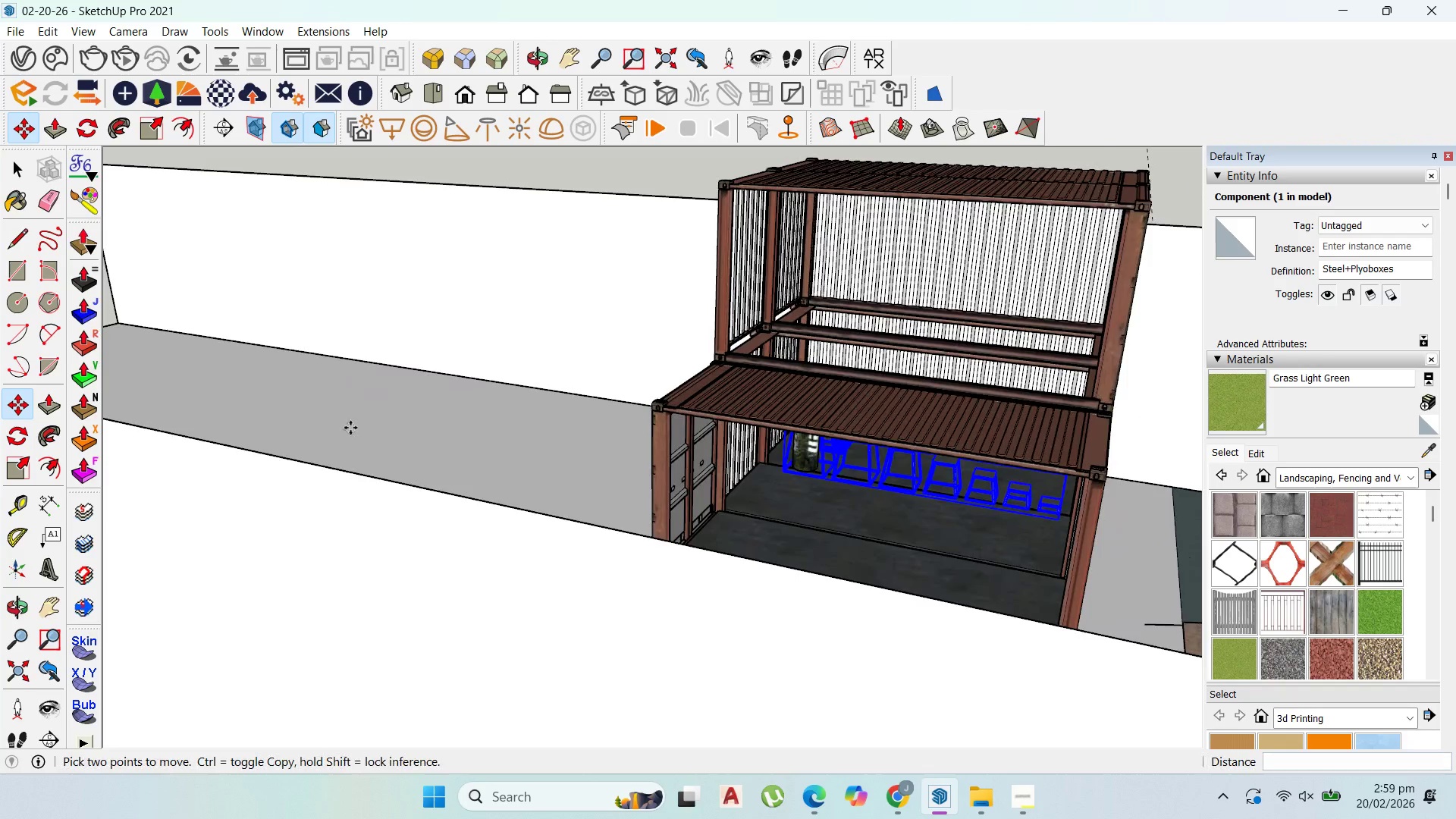 
scroll: coordinate [811, 510], scroll_direction: up, amount: 8.0
 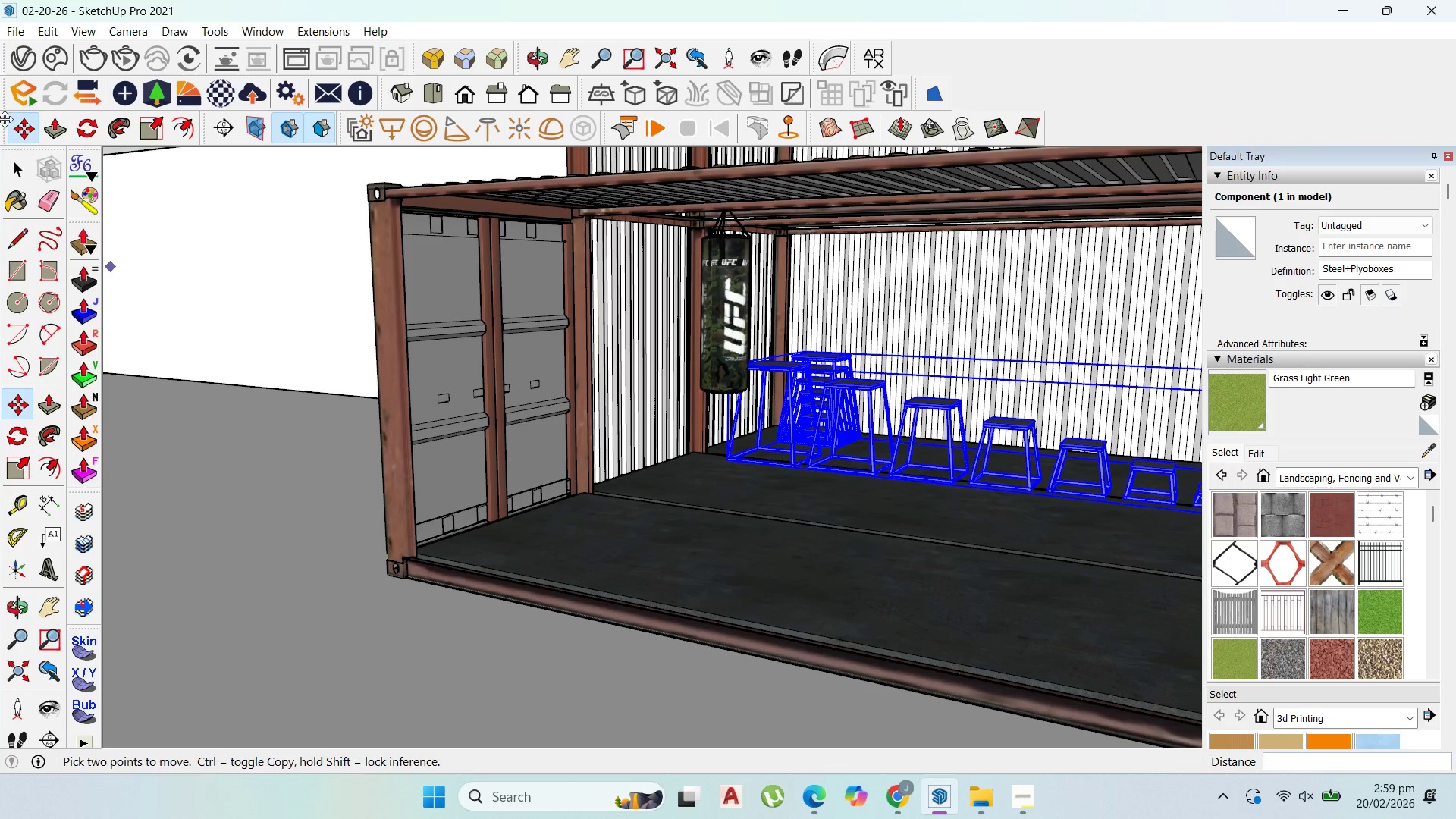 
left_click([14, 158])
 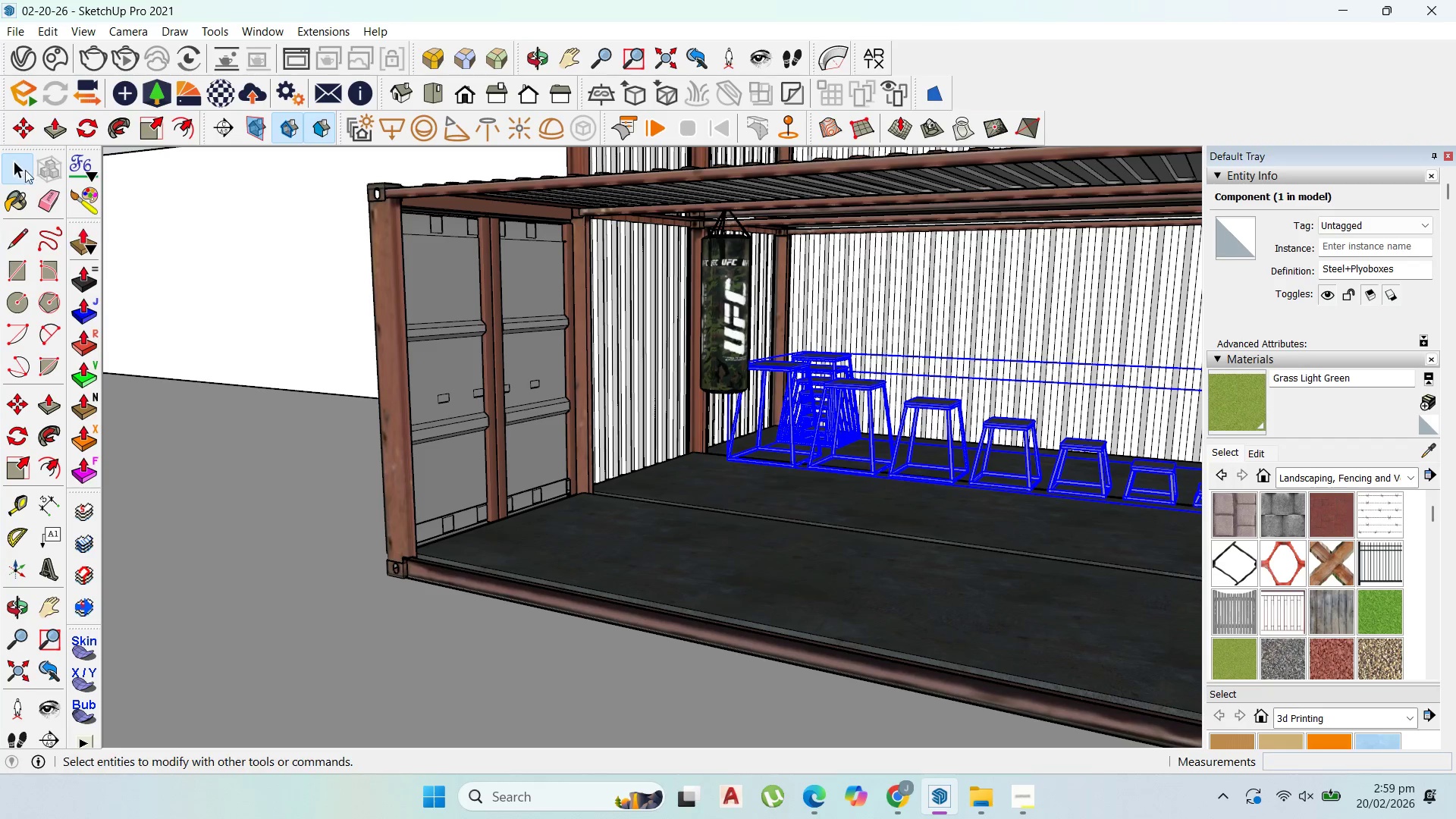 
left_click([704, 315])
 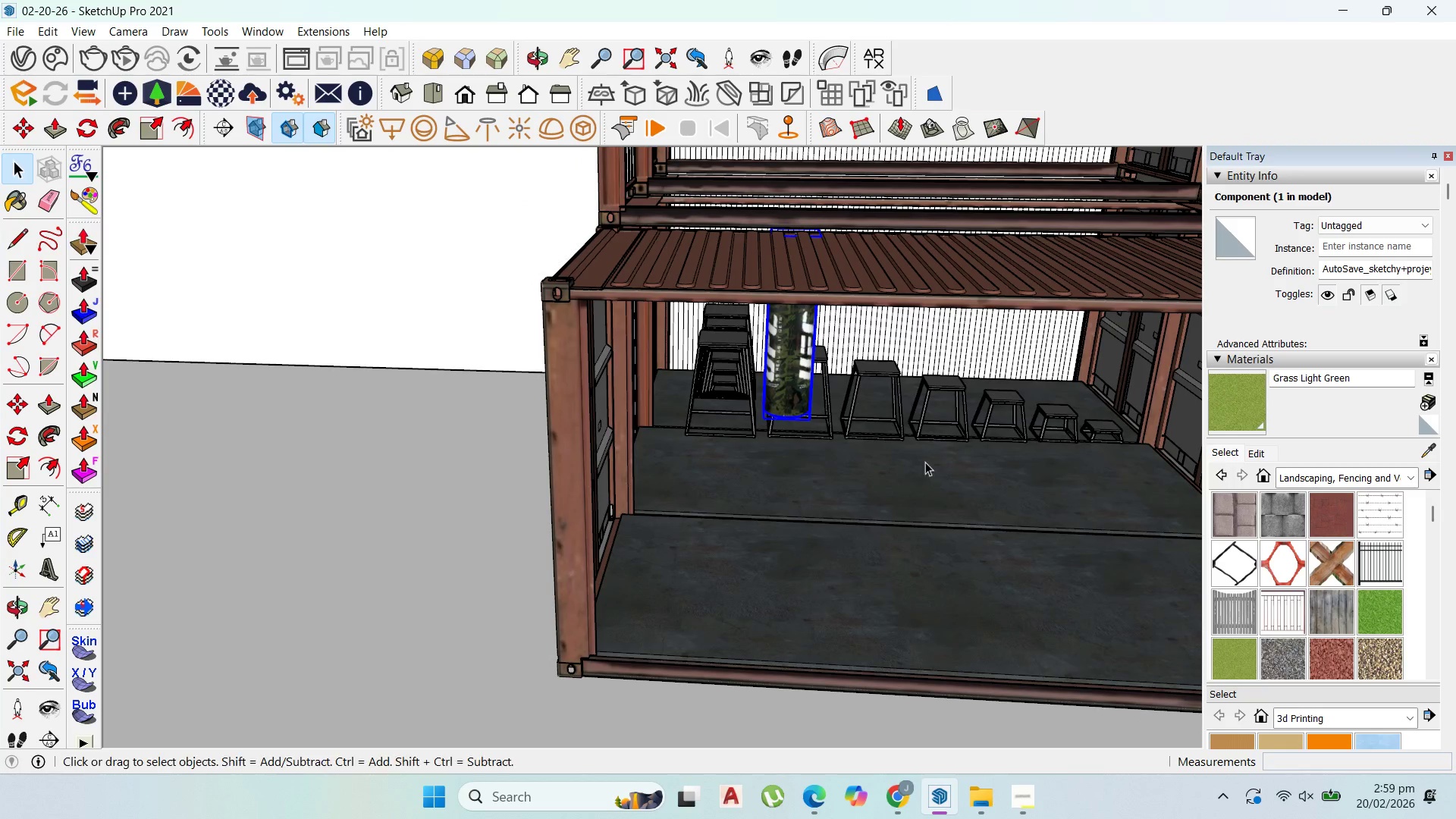 
scroll: coordinate [888, 453], scroll_direction: down, amount: 2.0
 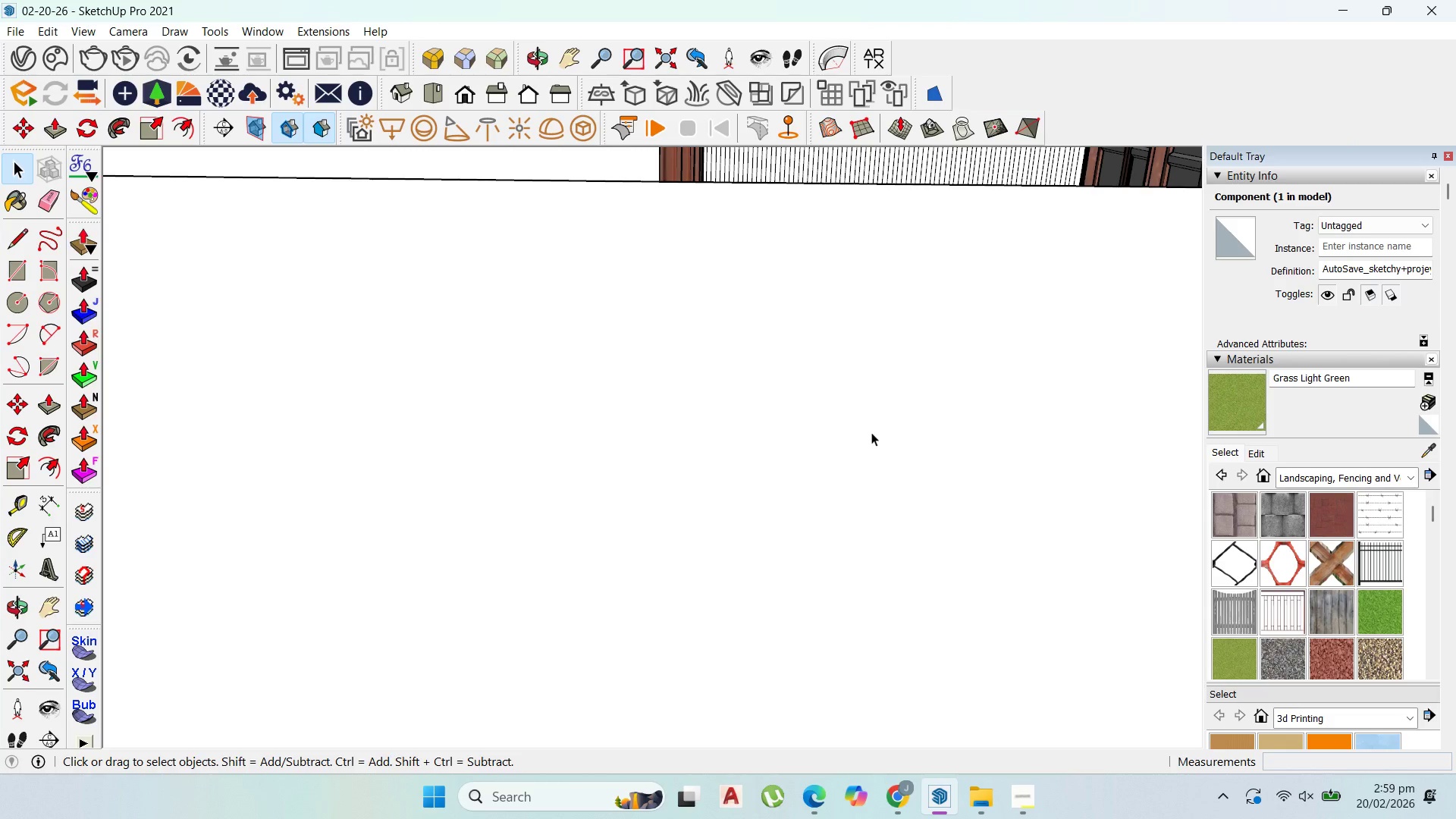 
scroll: coordinate [894, 296], scroll_direction: up, amount: 9.0
 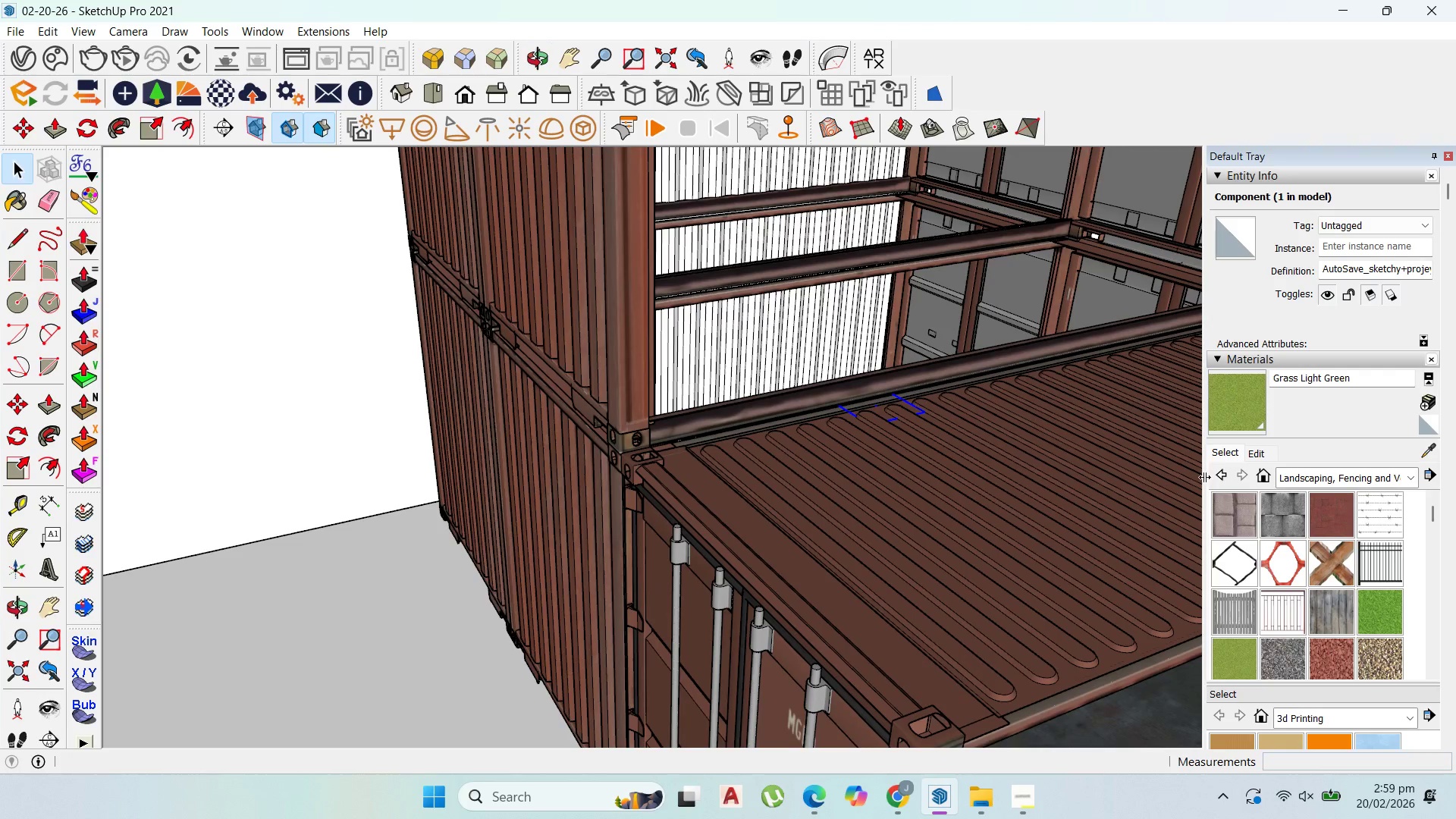 
scroll: coordinate [672, 422], scroll_direction: down, amount: 5.0
 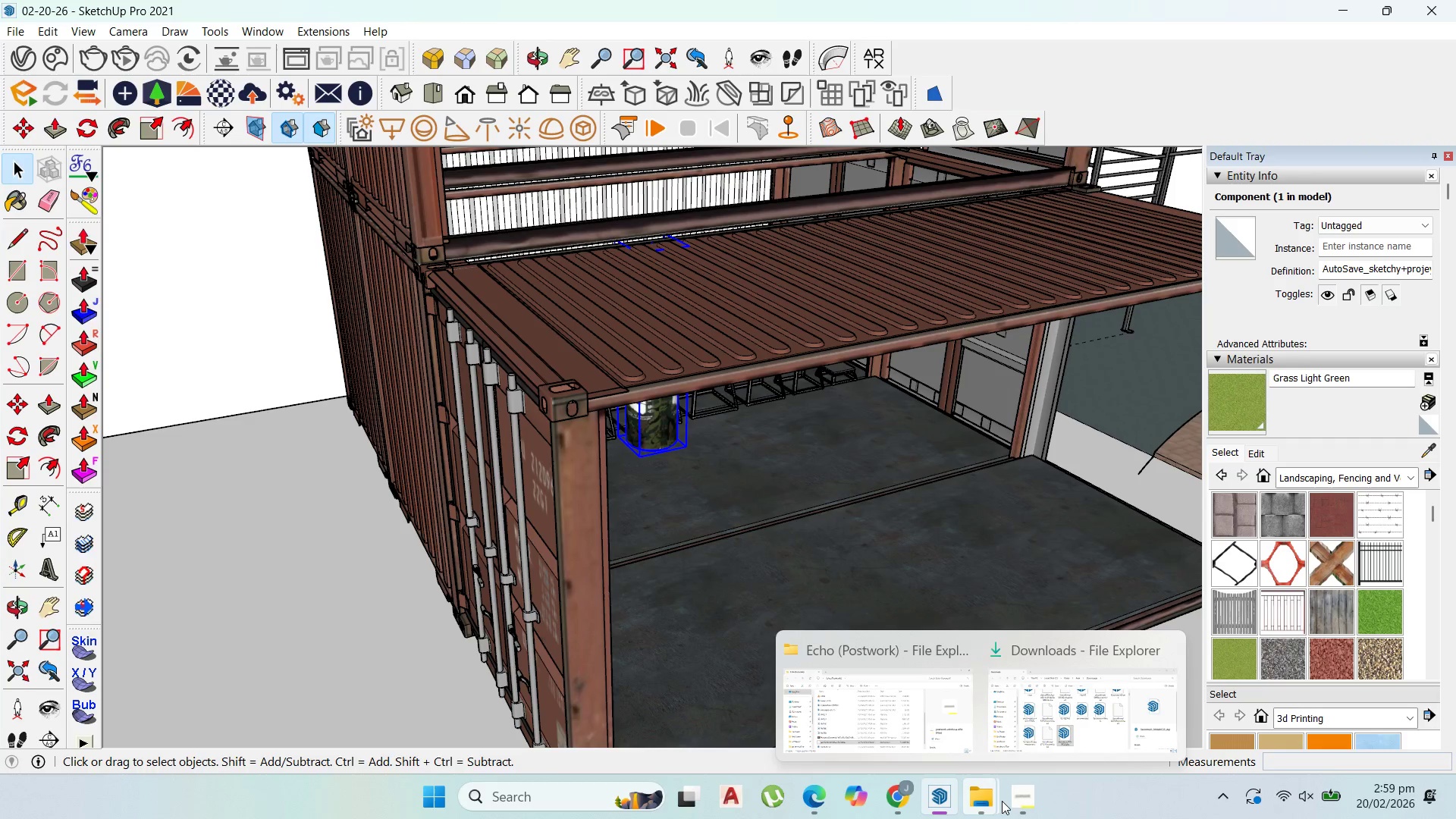 
left_click([1009, 801])